 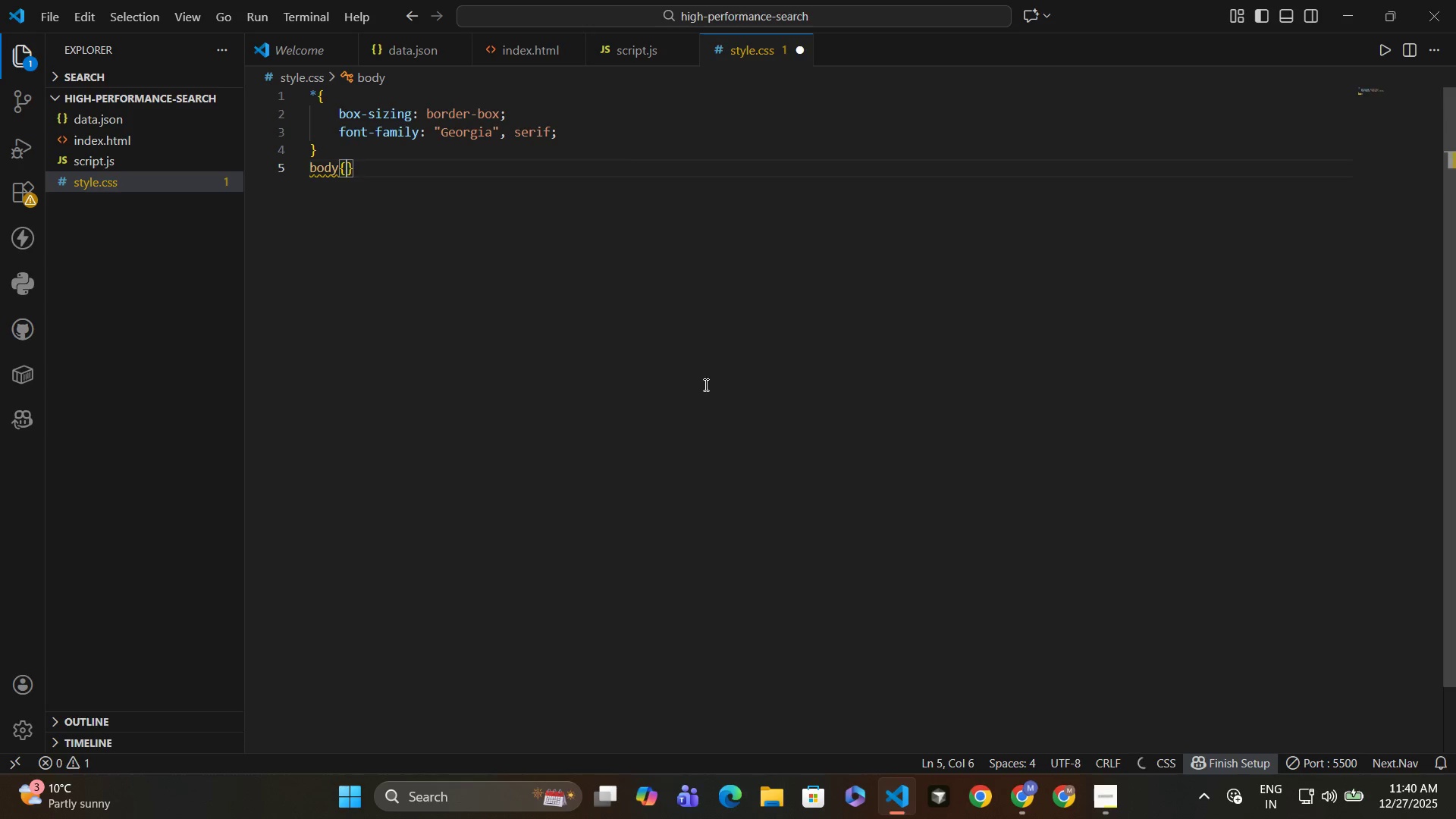 
key(Enter)
 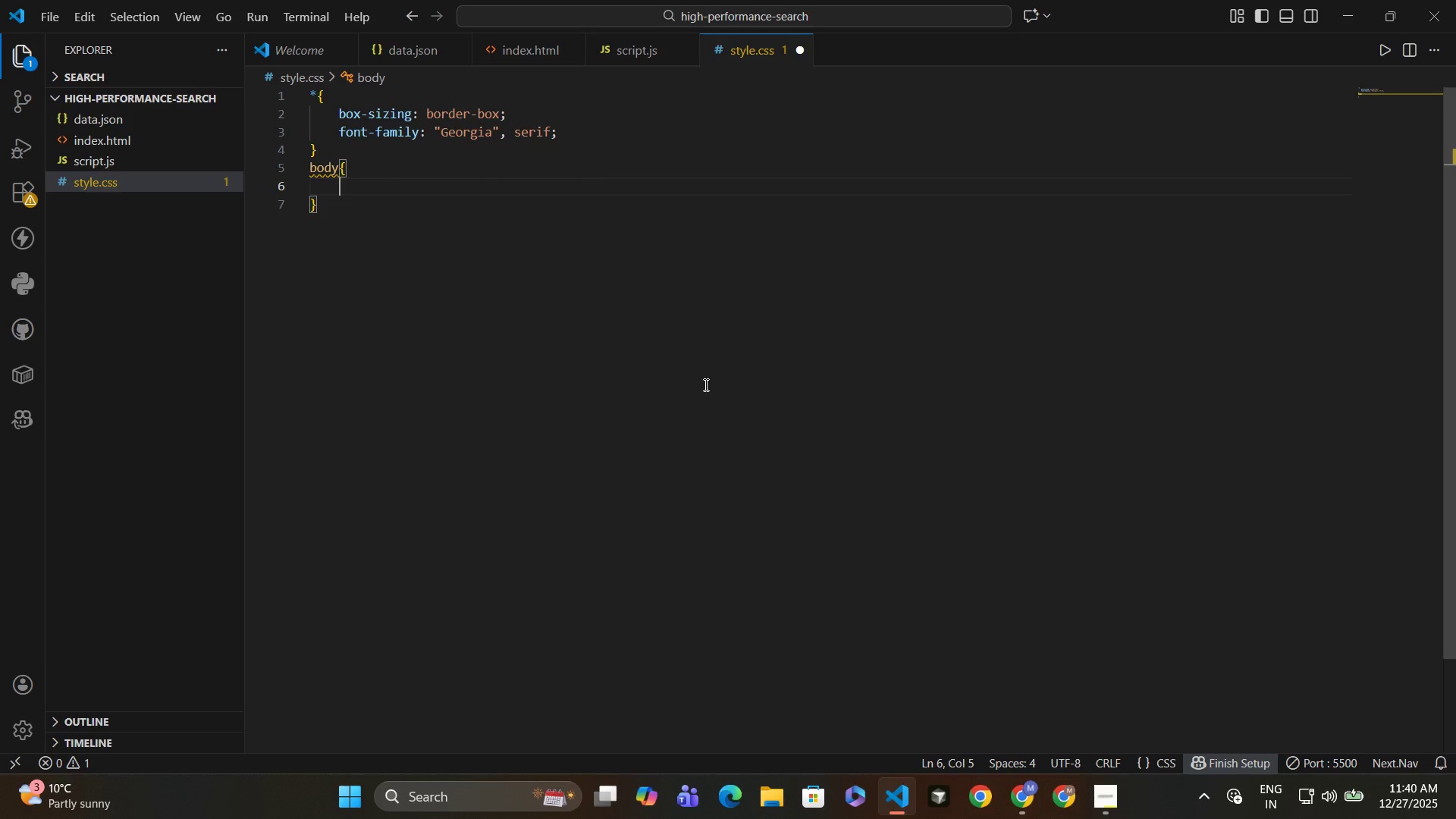 
type(background:#)
key(Backspace)
type( #f4f1ed;)
 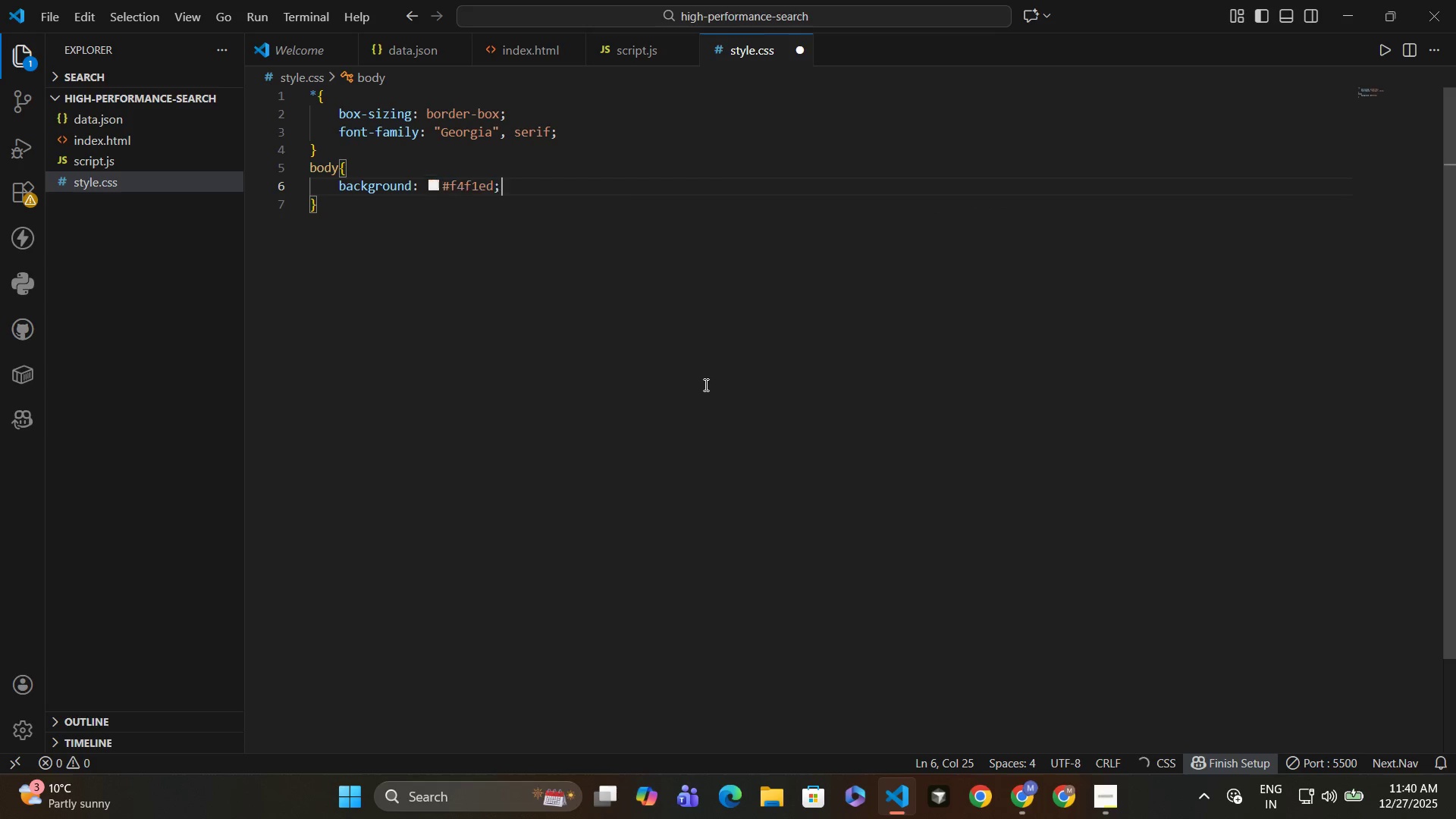 
 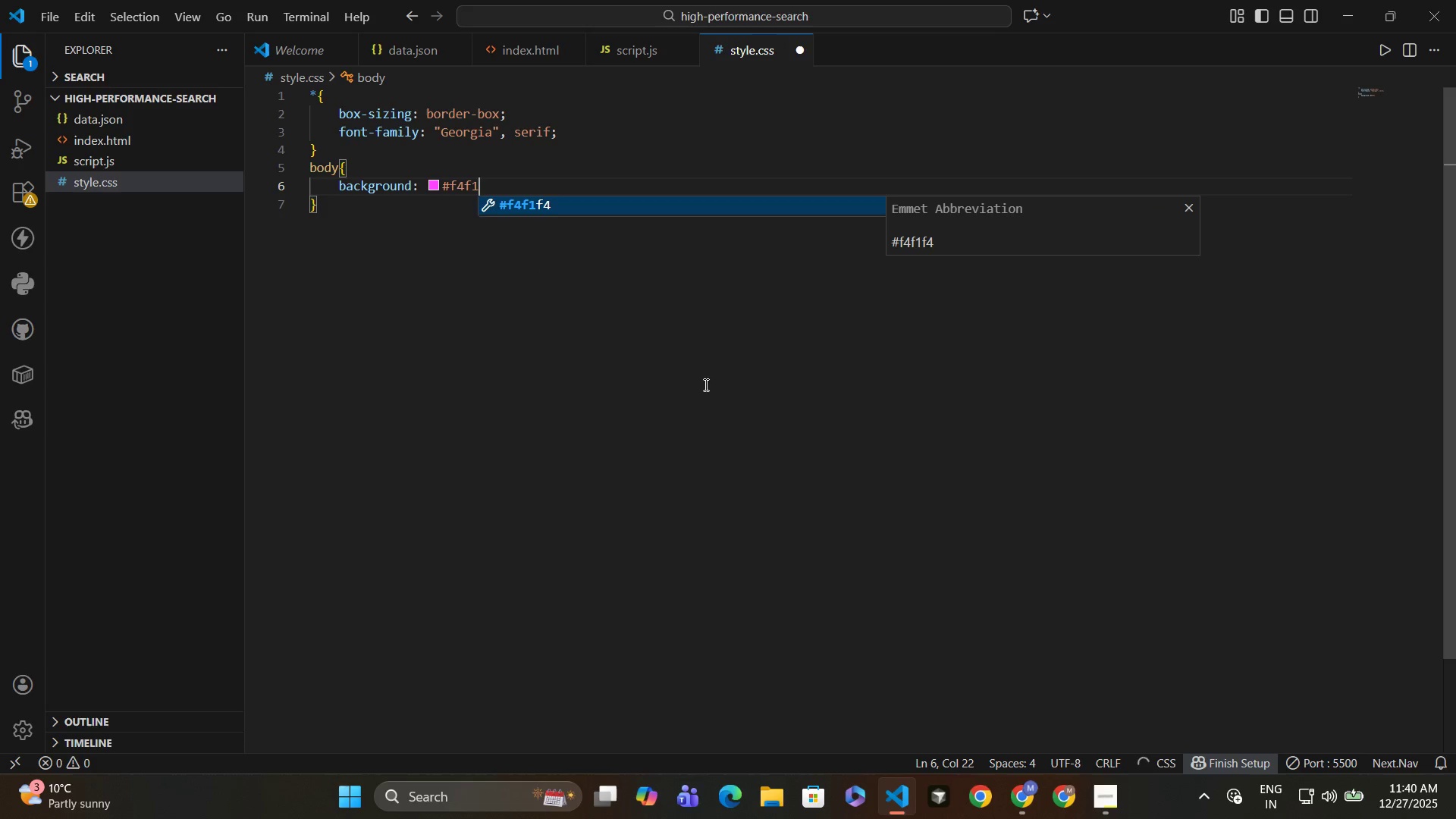 
key(Enter)
 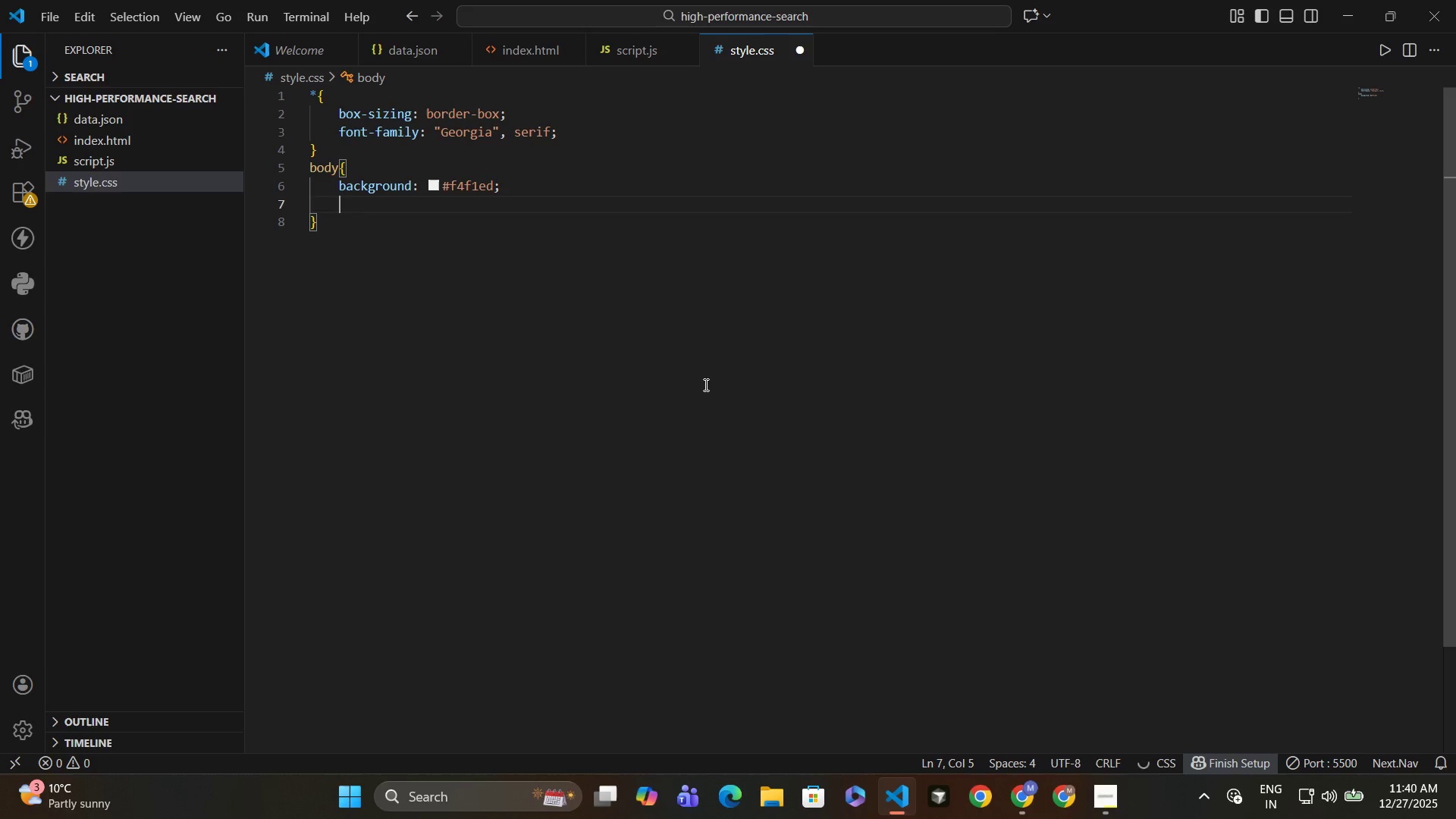 
type(min-height: 1--)
key(Backspace)
key(Backspace)
type(00vh;)
 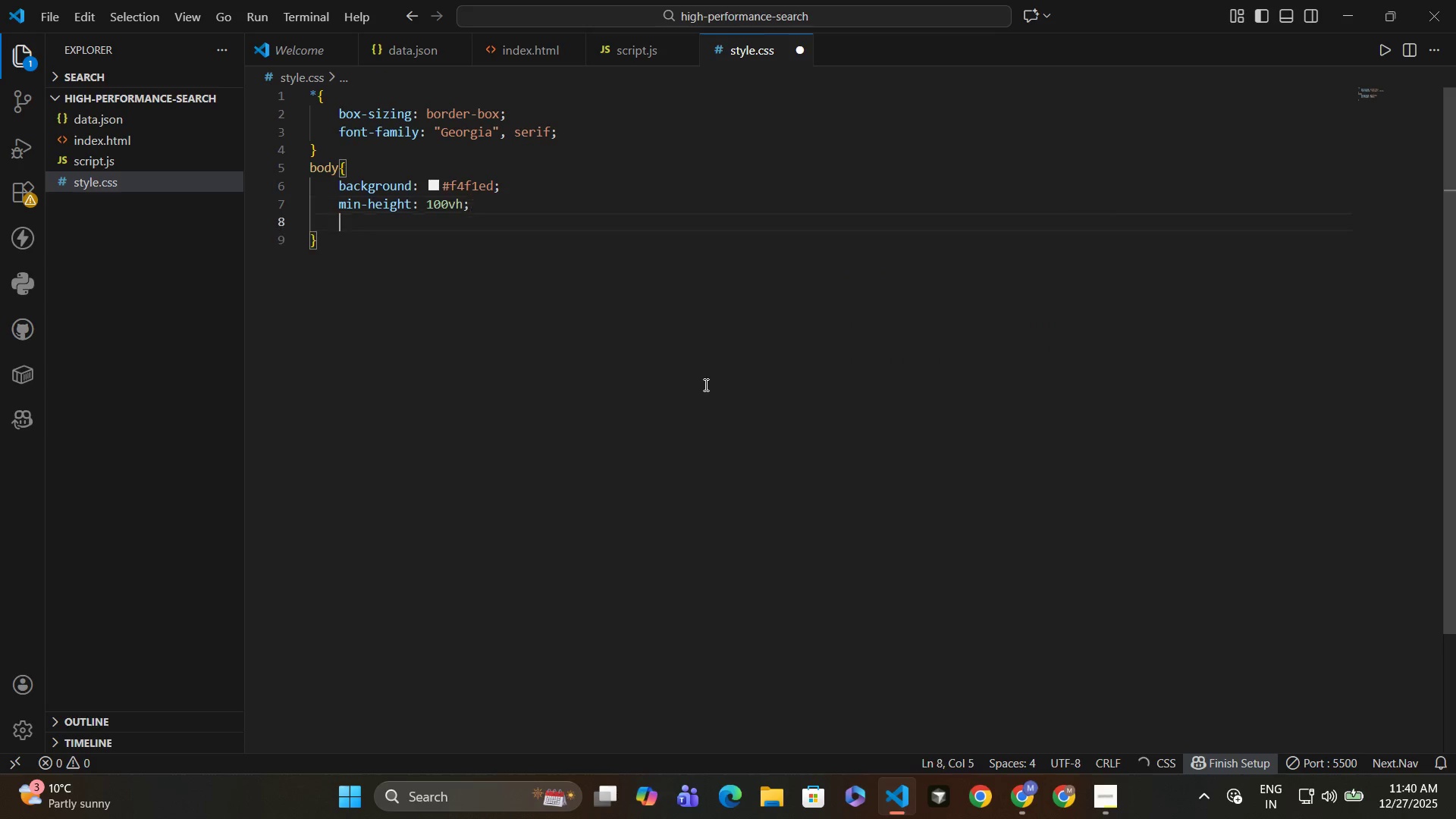 
 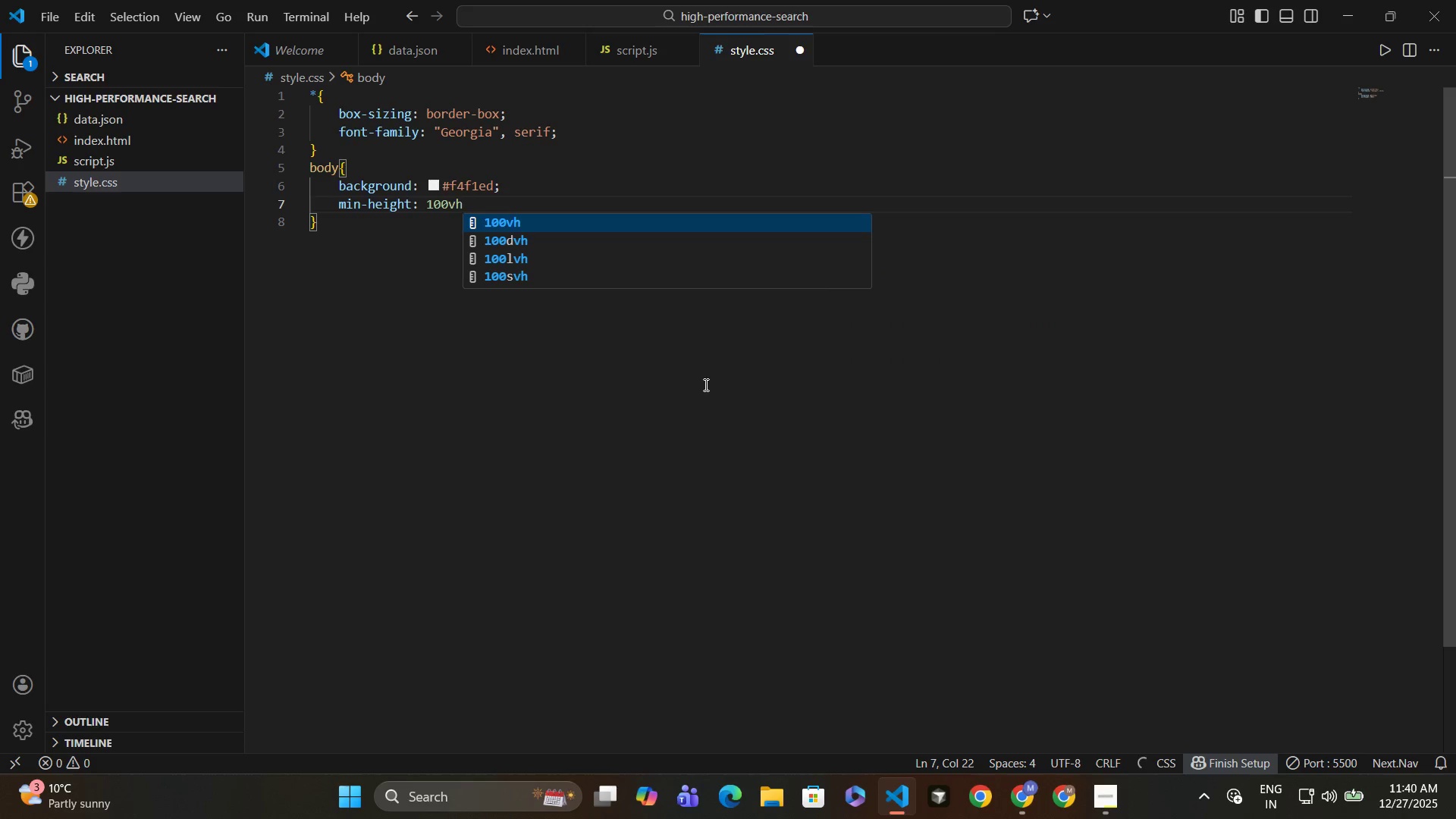 
key(Enter)
 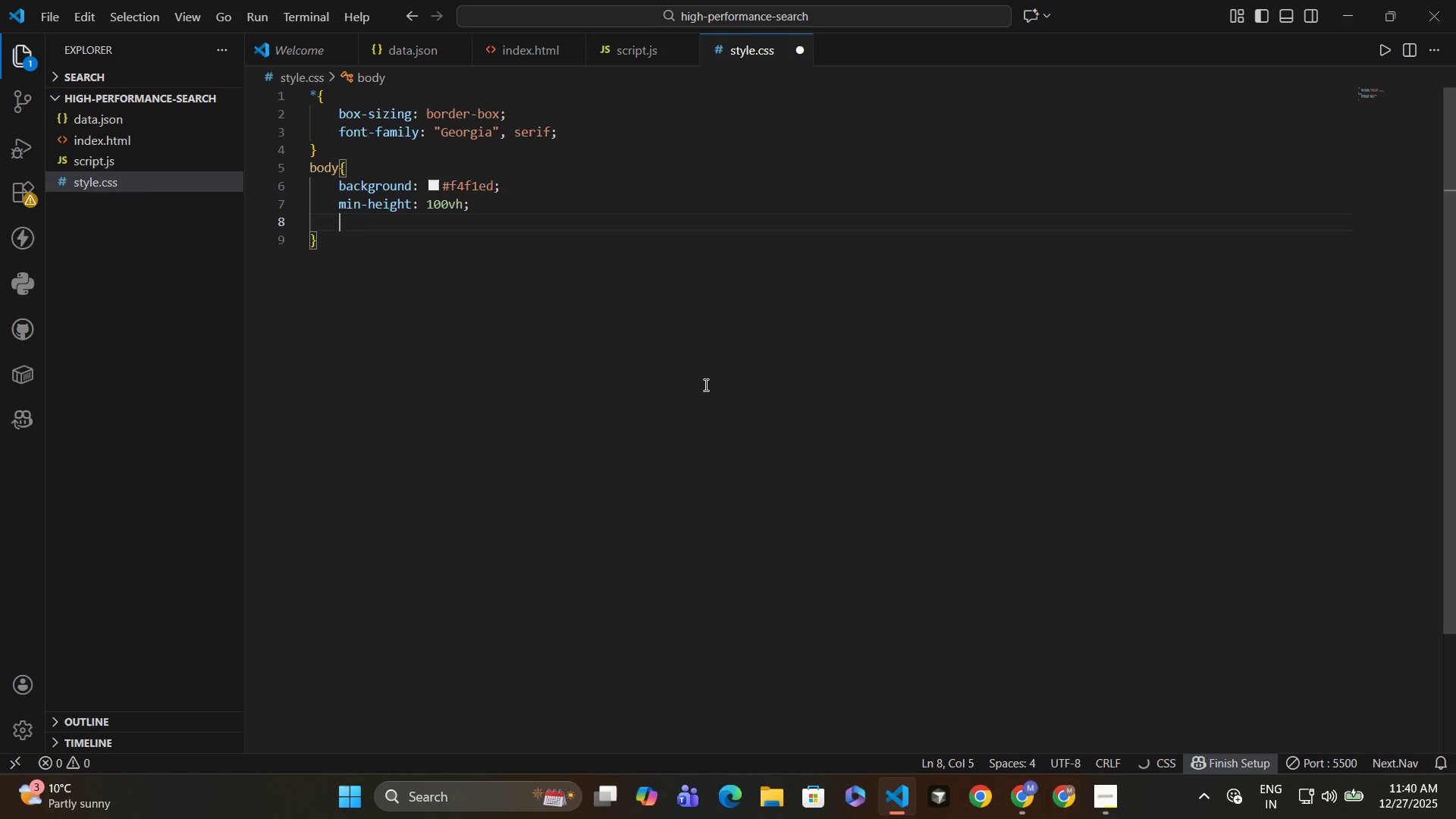 
type(display: flex;)
 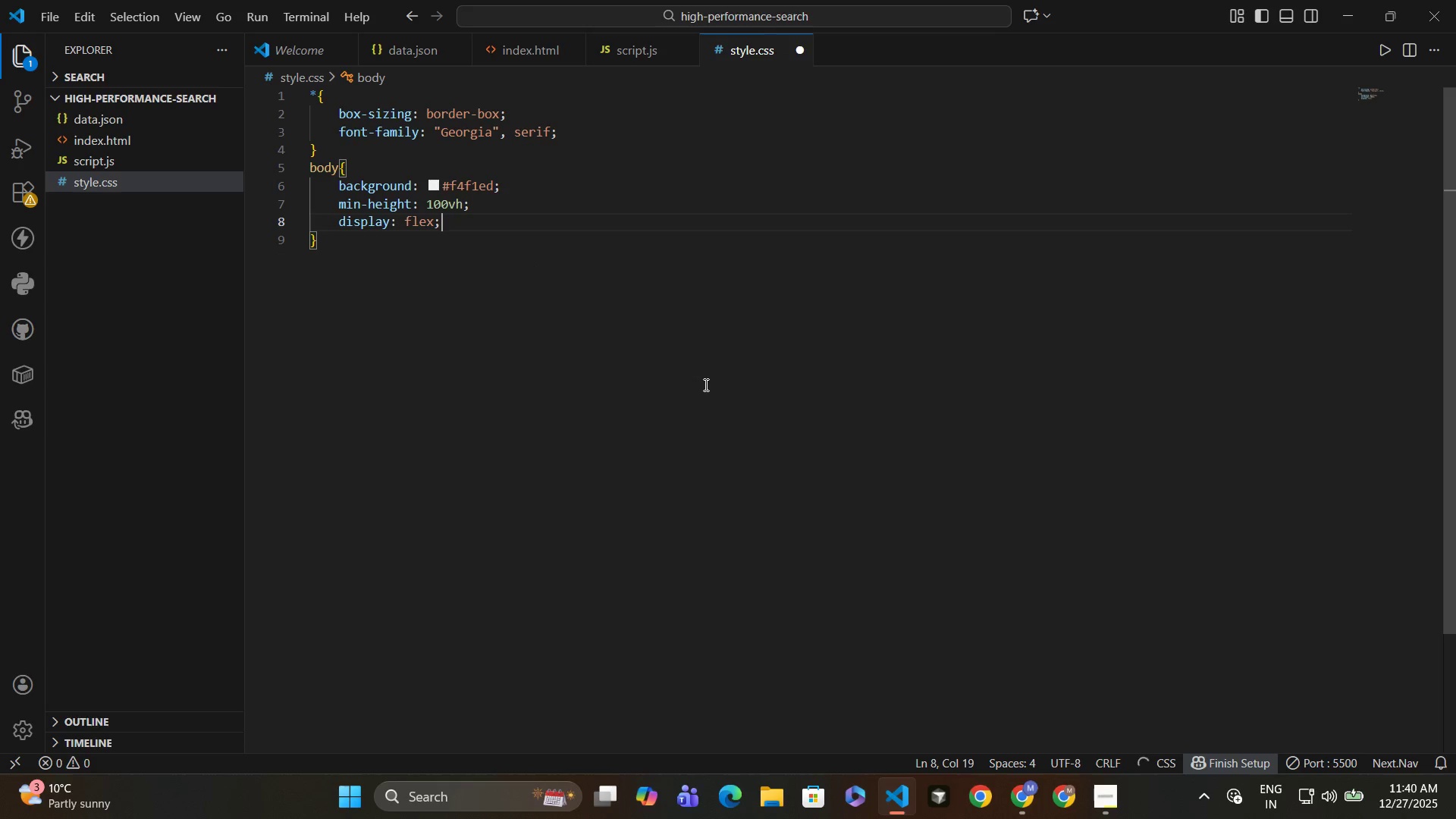 
key(Enter)
 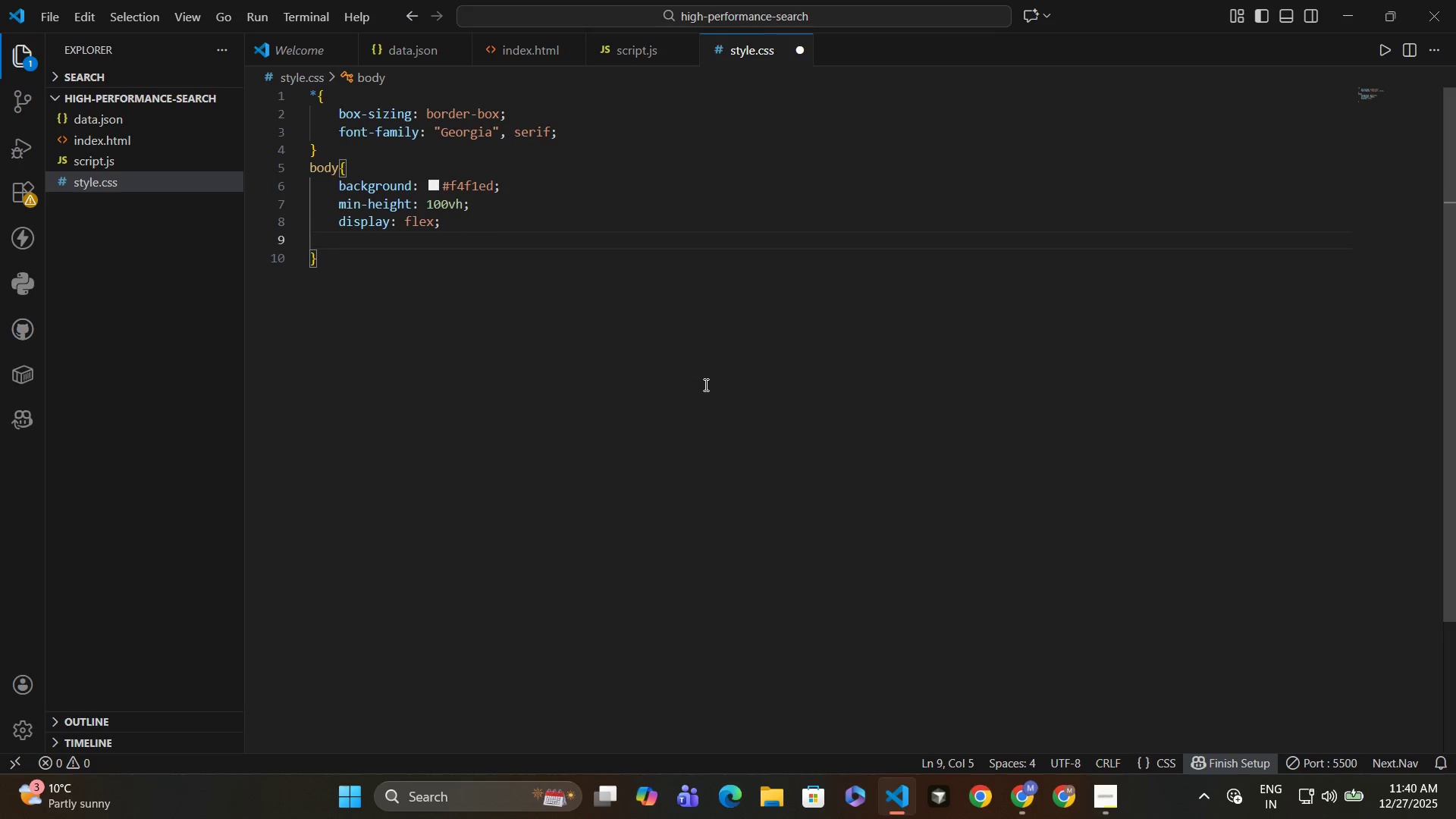 
type(justify-content: center;)
 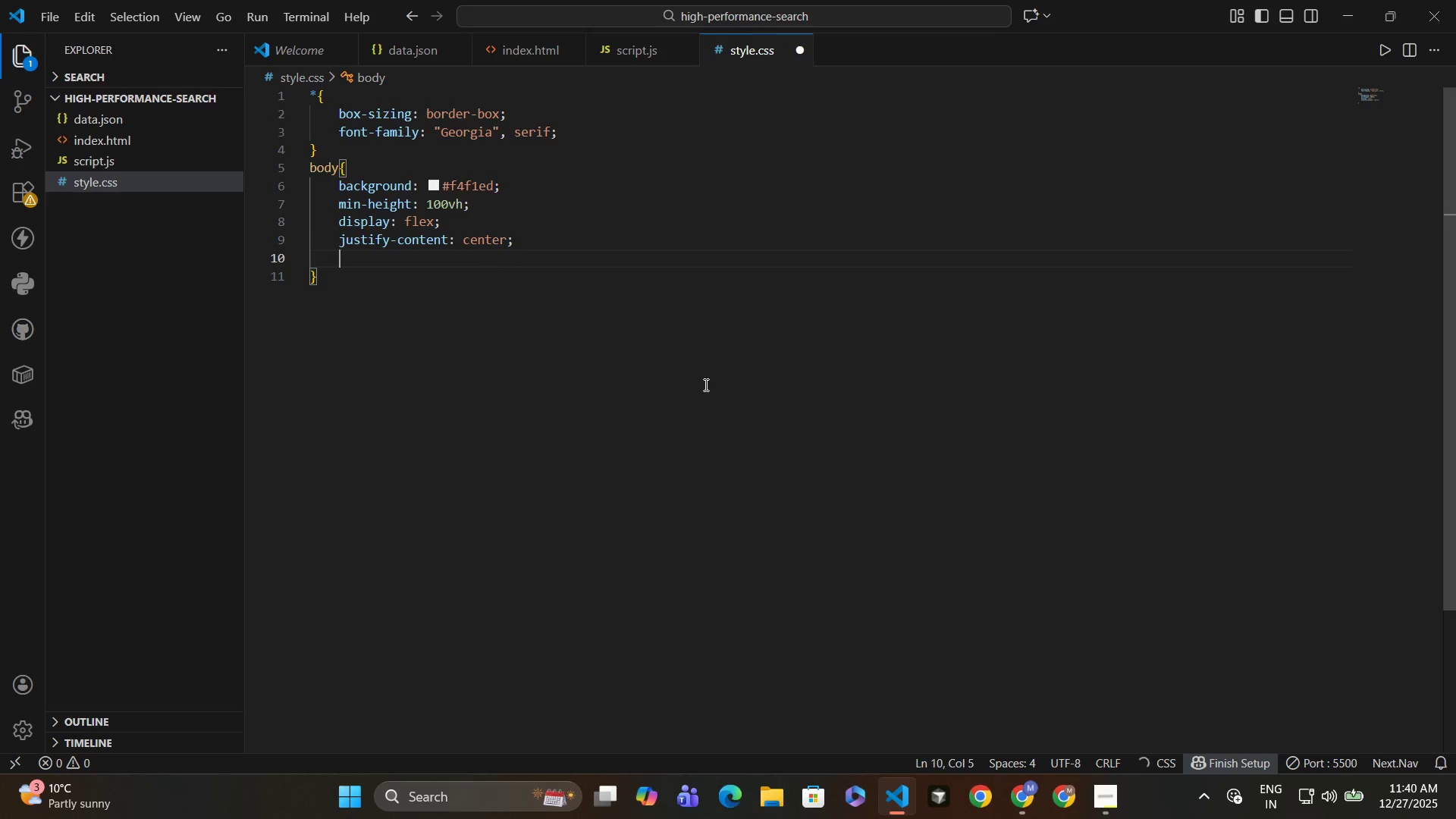 
 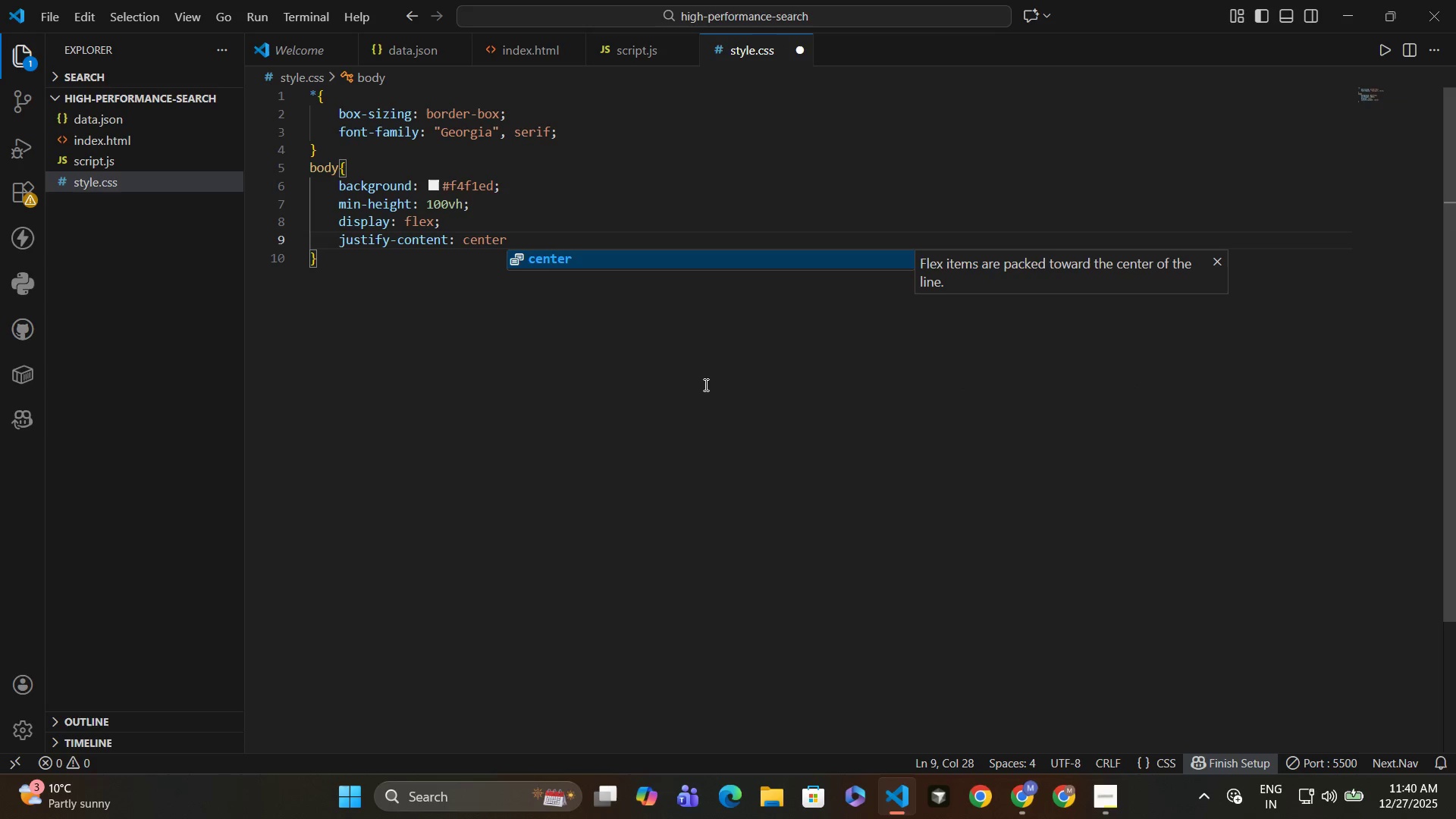 
key(Enter)
 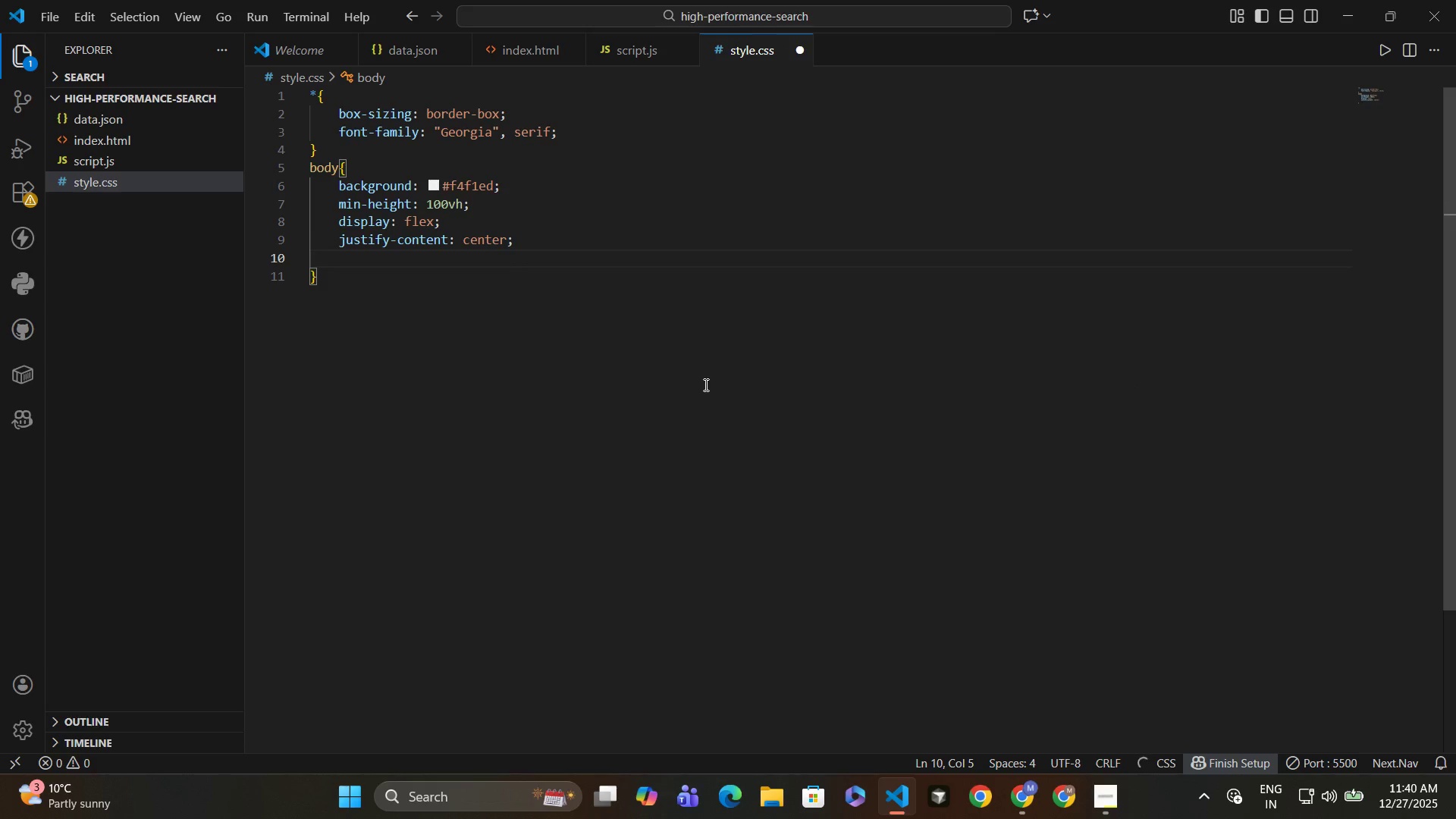 
type(align-items: center;)
 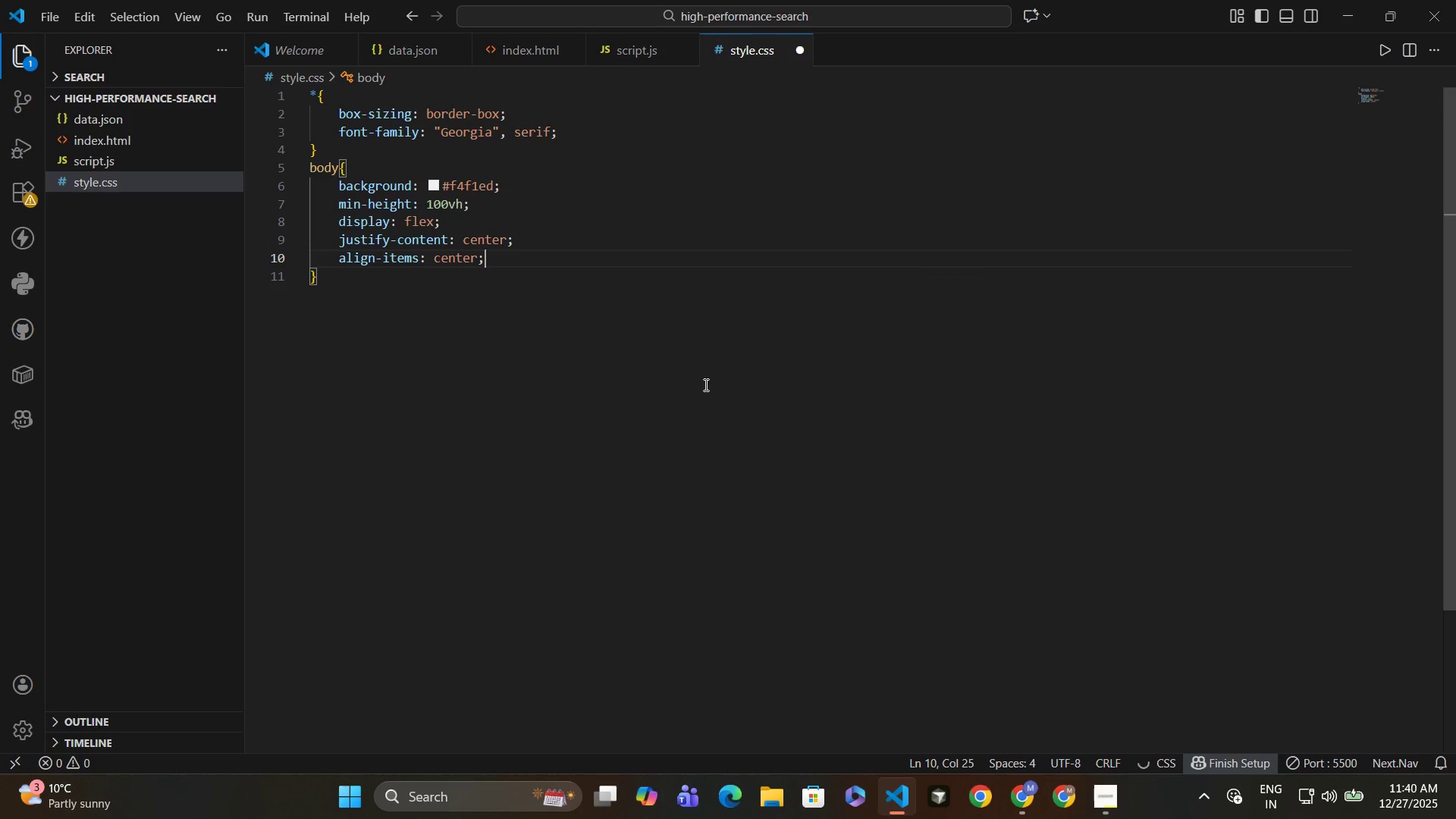 
key(Control+S)
 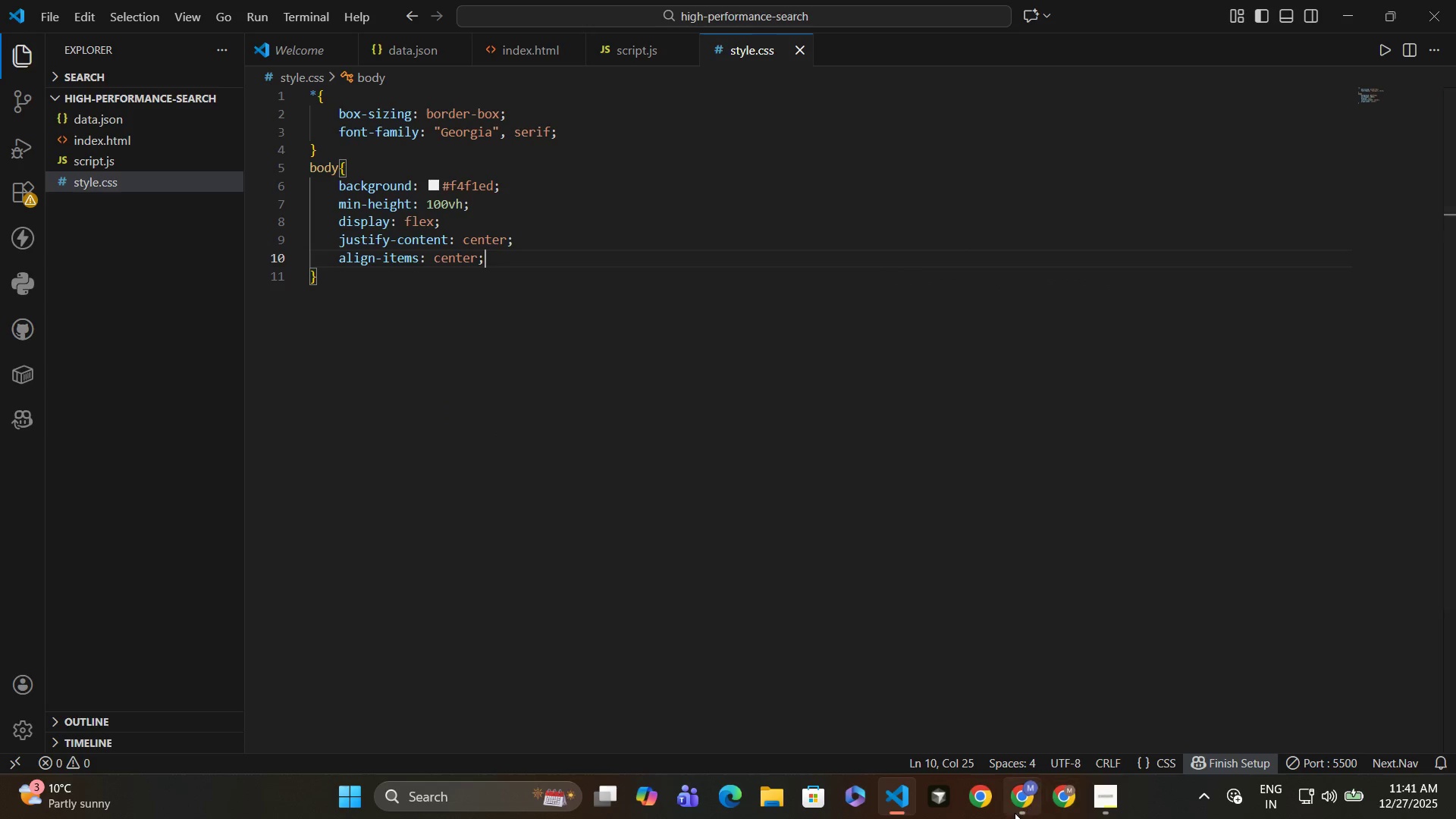 
left_click([1028, 813])
 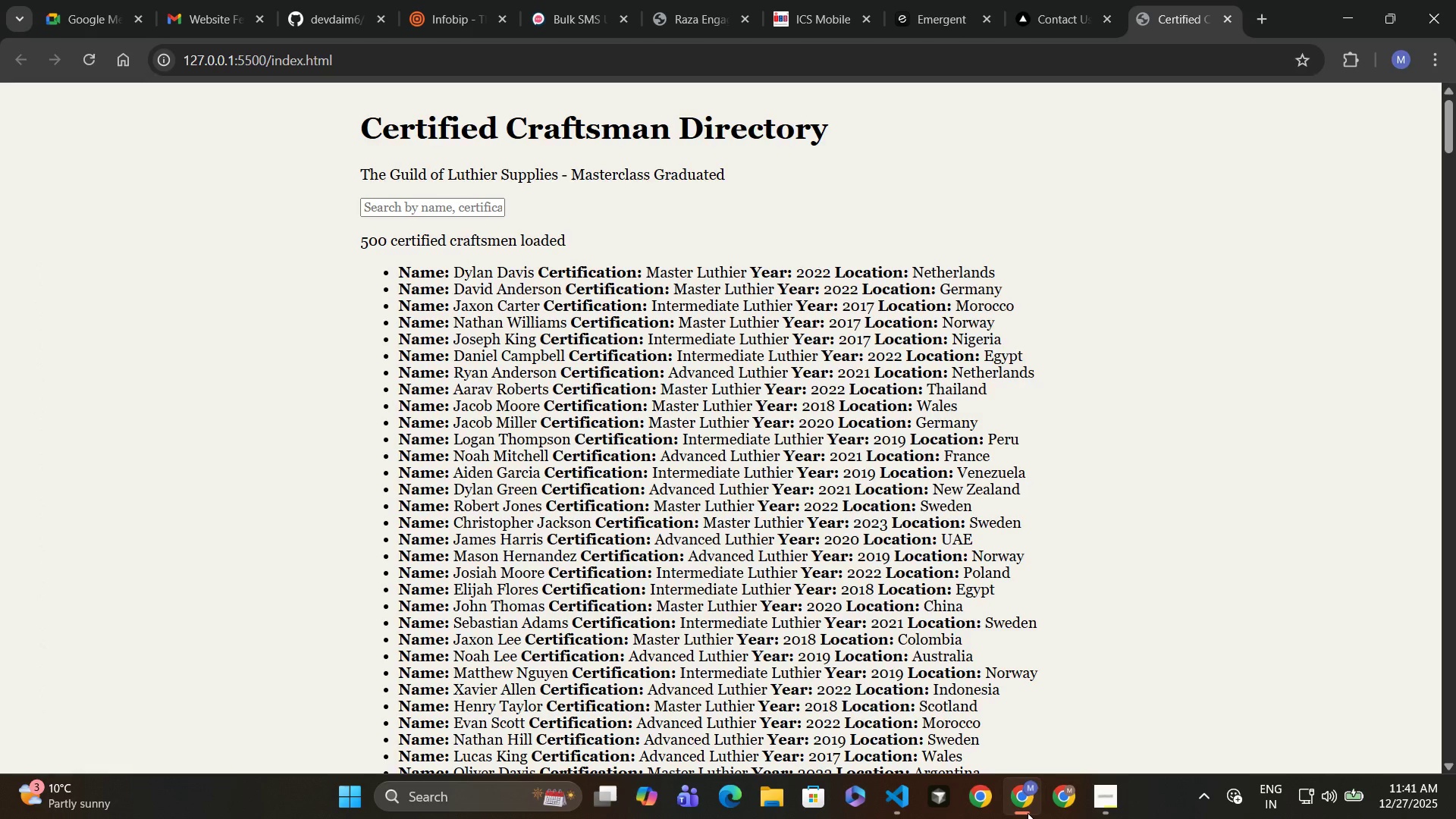 
left_click([1028, 813])
 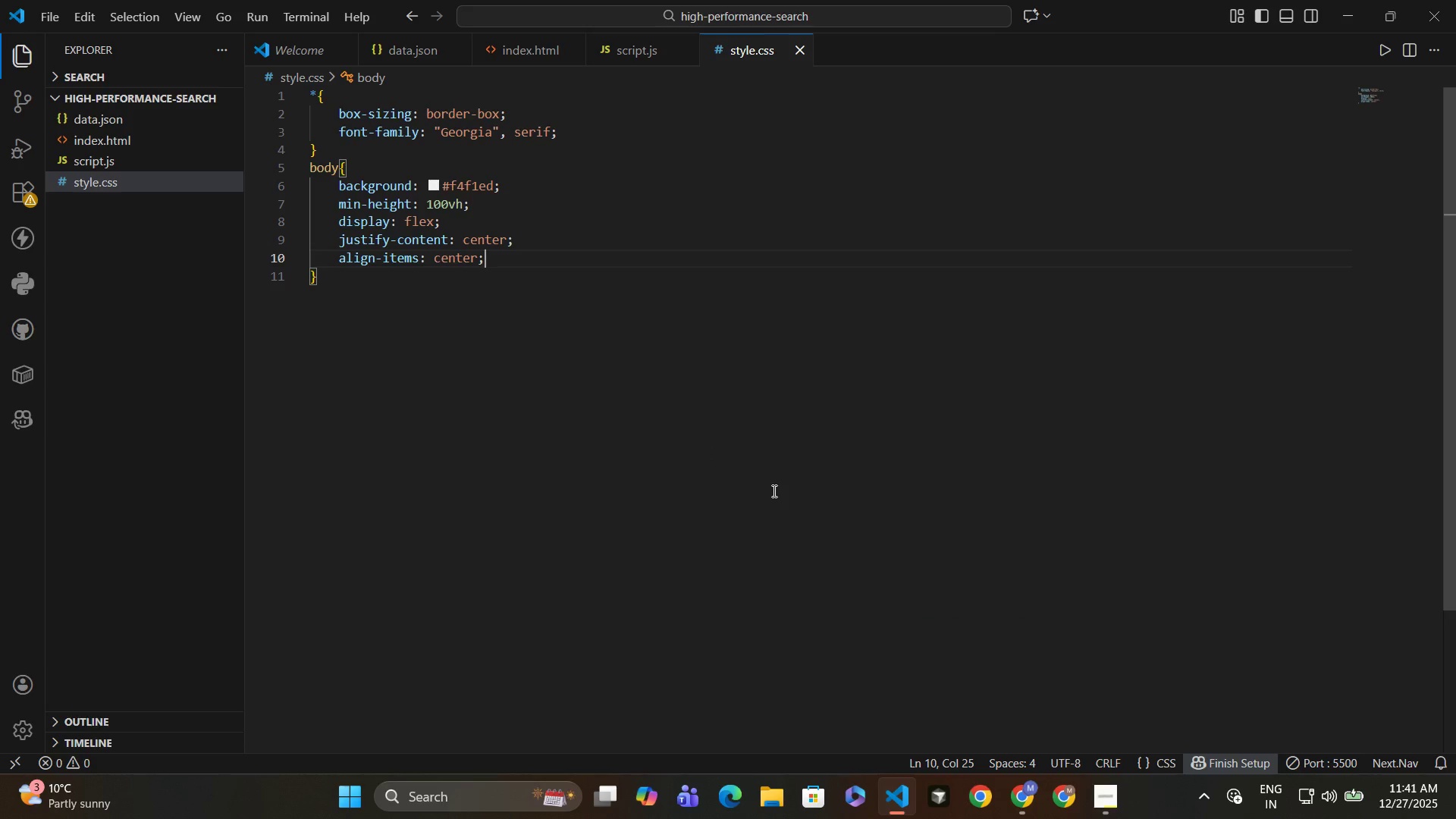 
key(ArrowDown)
 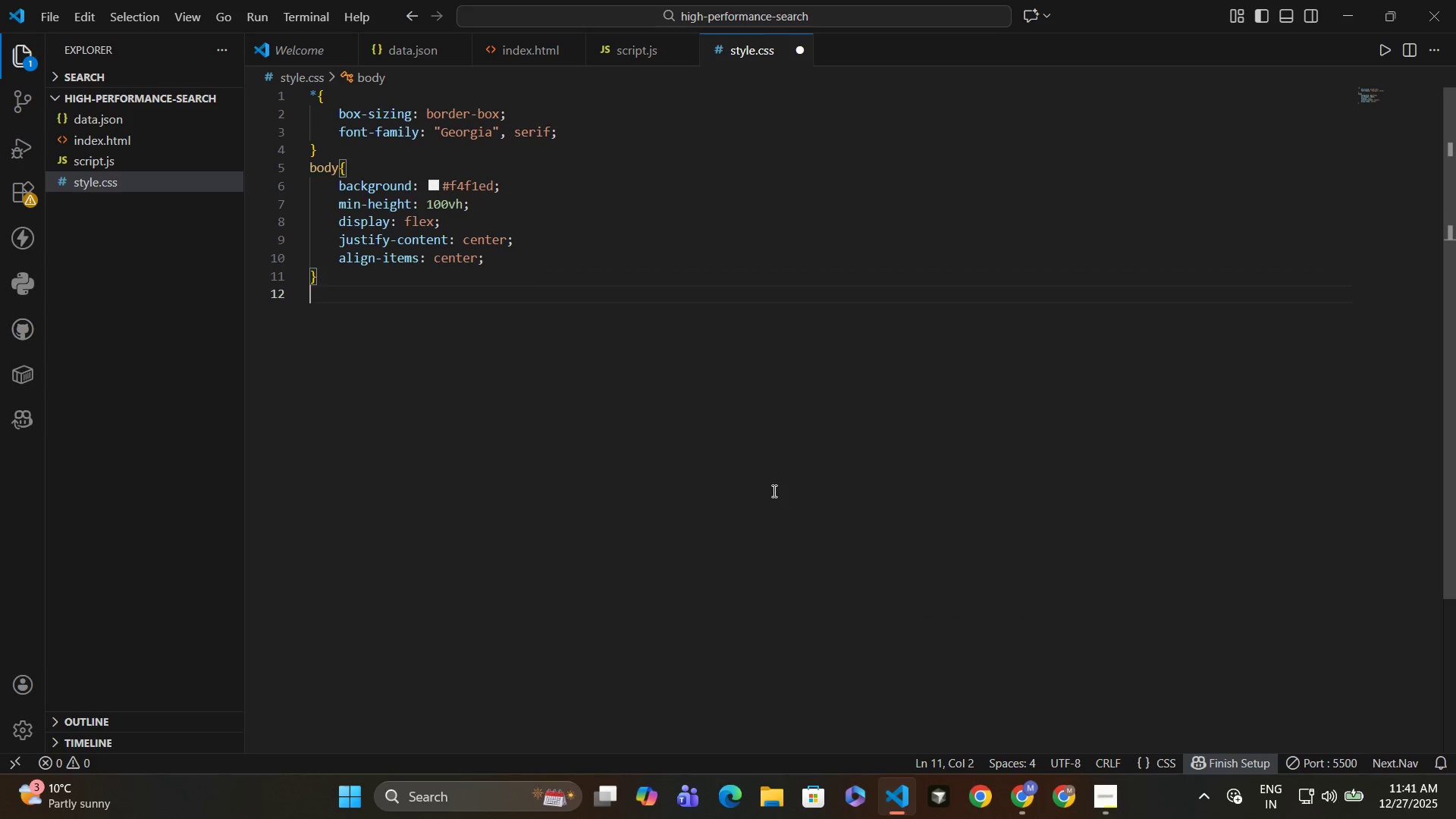 
key(Enter)
 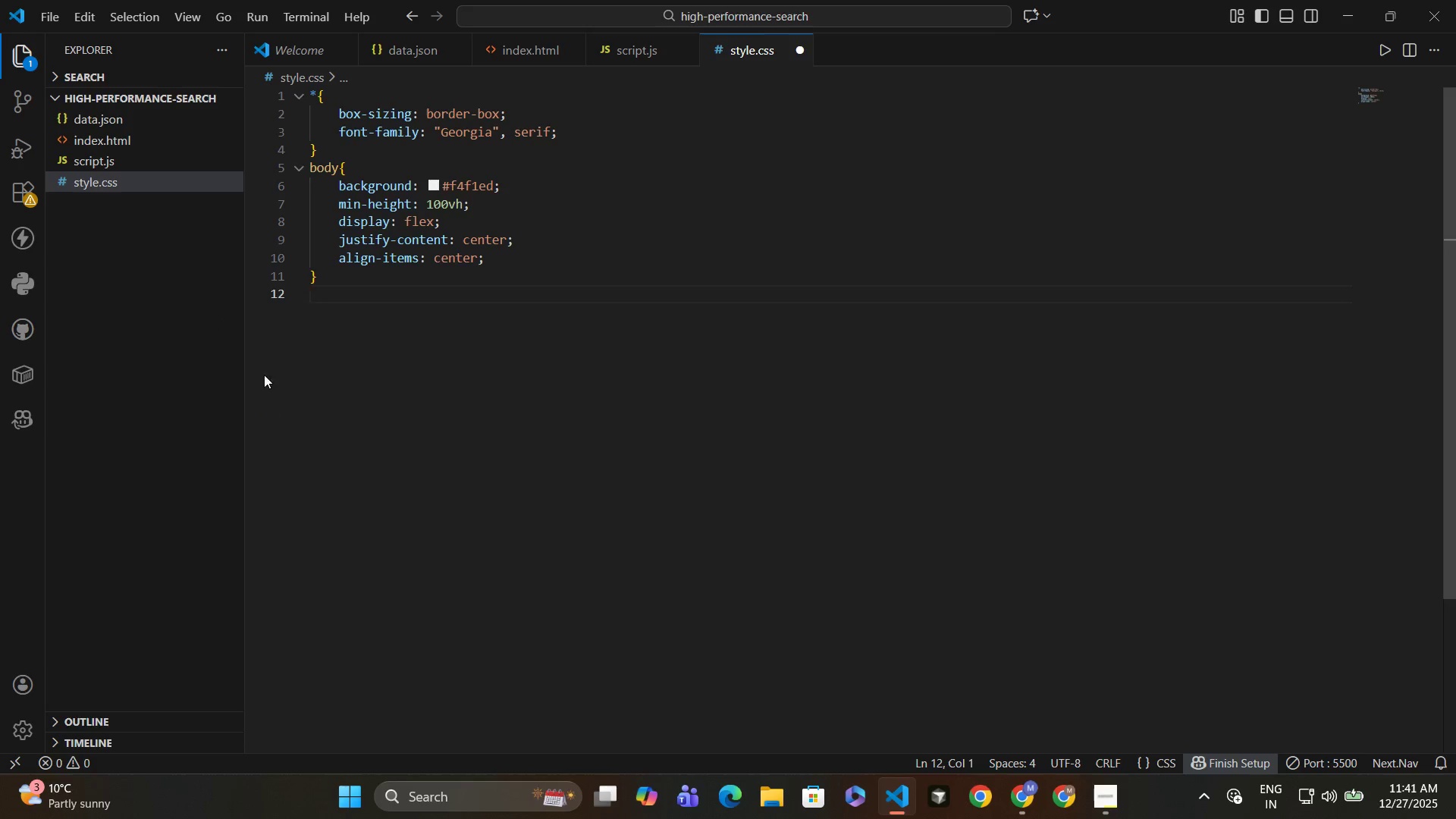 
left_click([137, 141])
 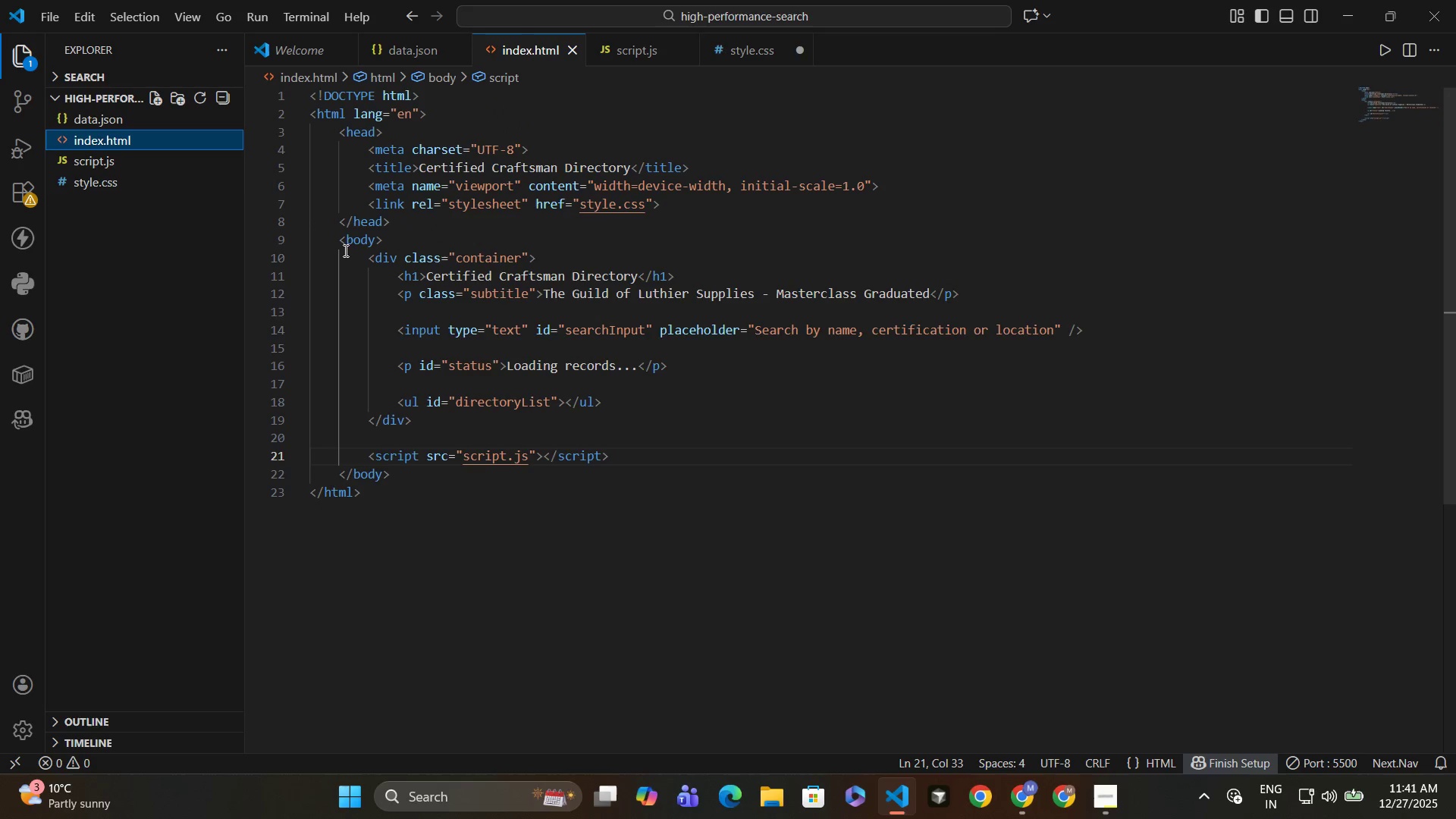 
scroll: coordinate [362, 254], scroll_direction: up, amount: 4.0
 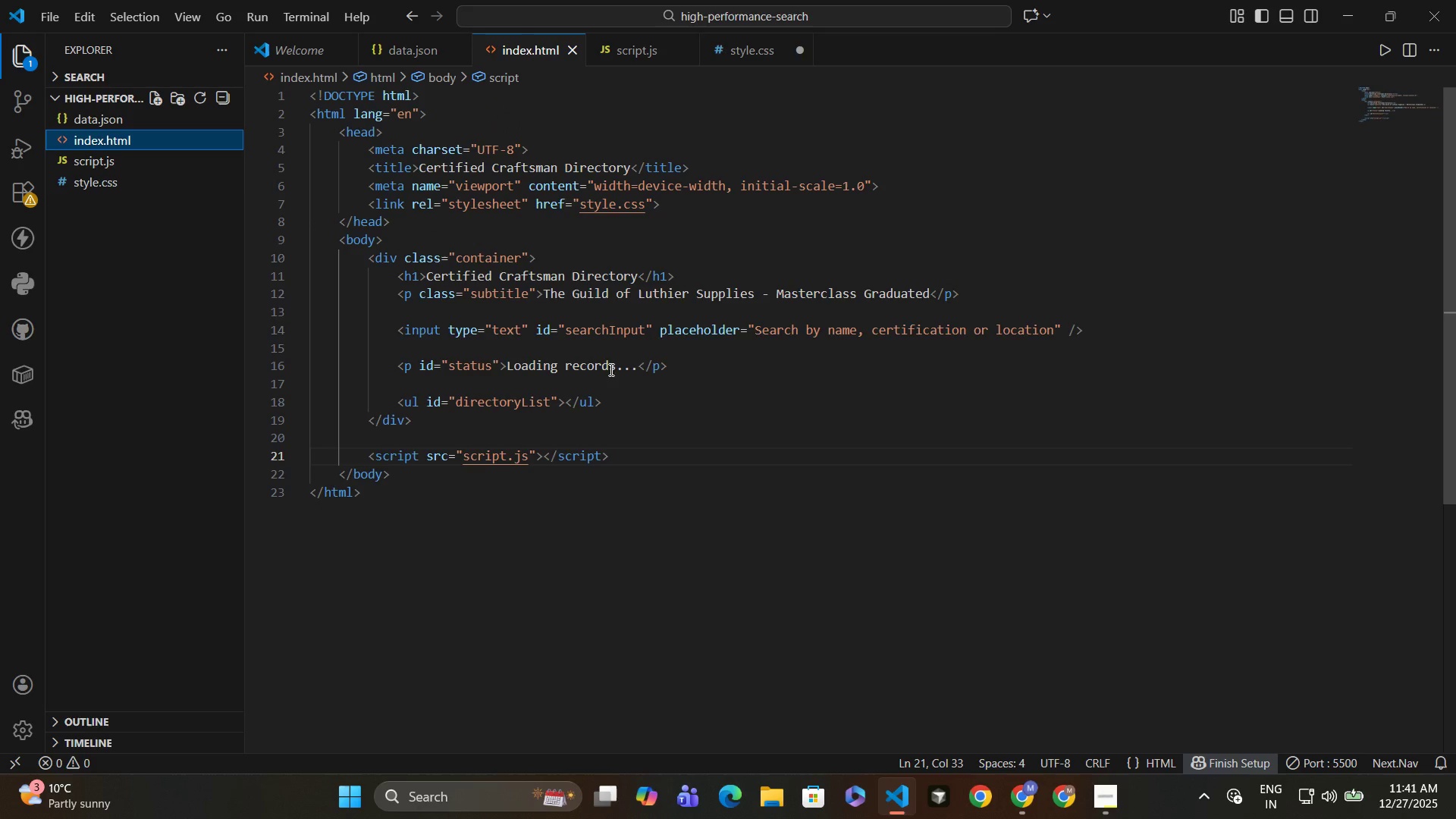 
wait(10.98)
 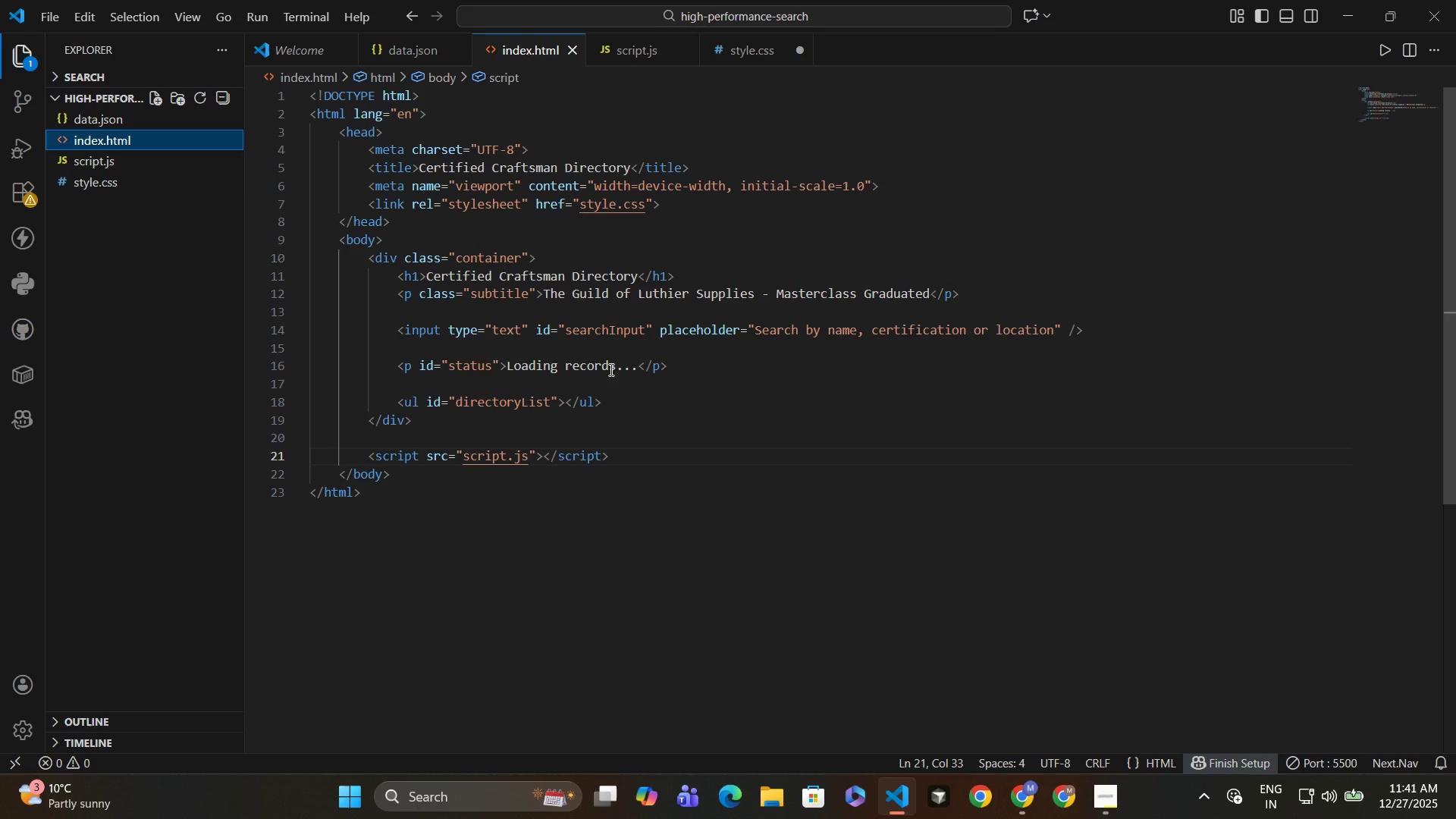 
left_click([140, 191])
 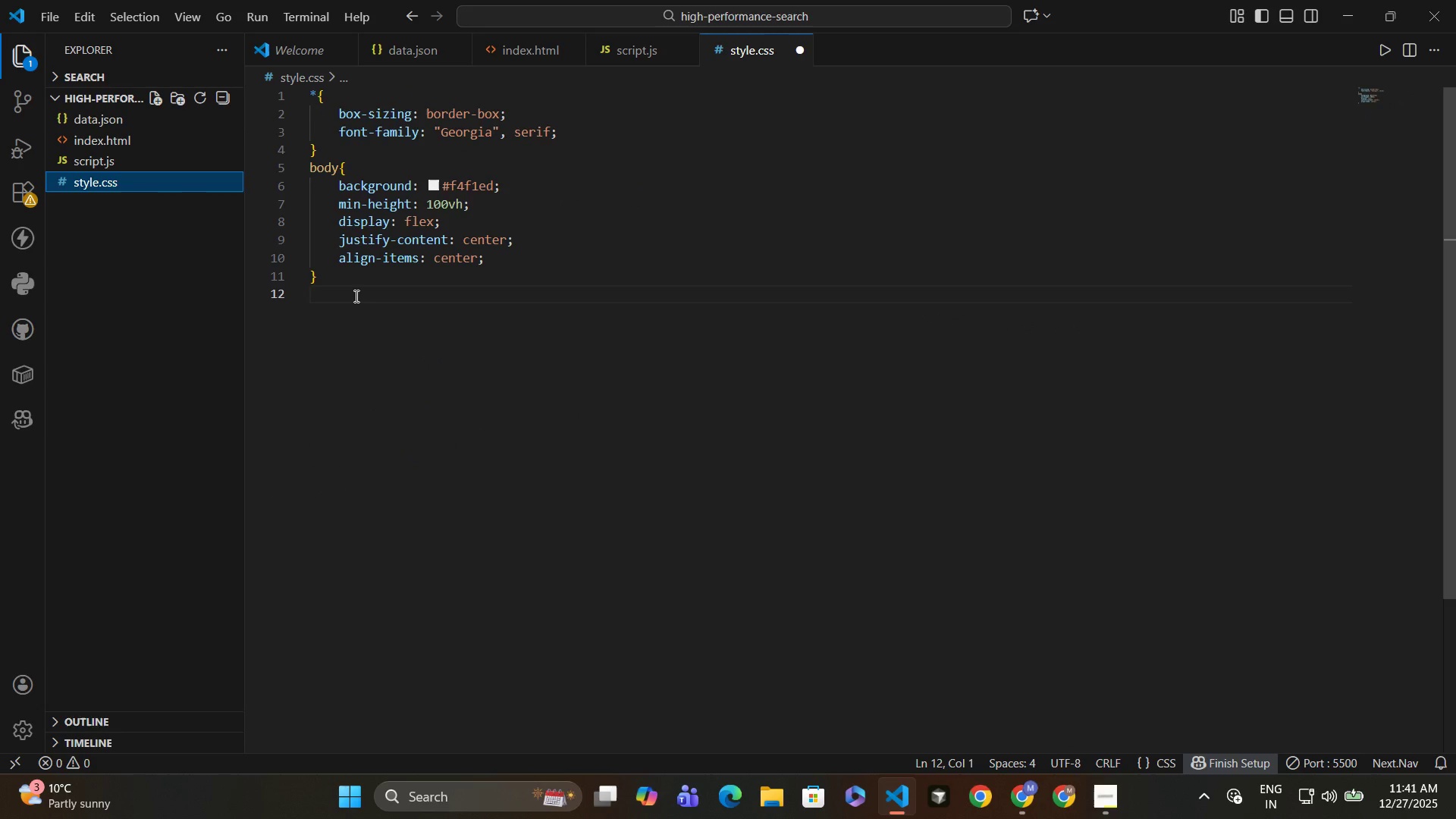 
left_click([355, 296])
 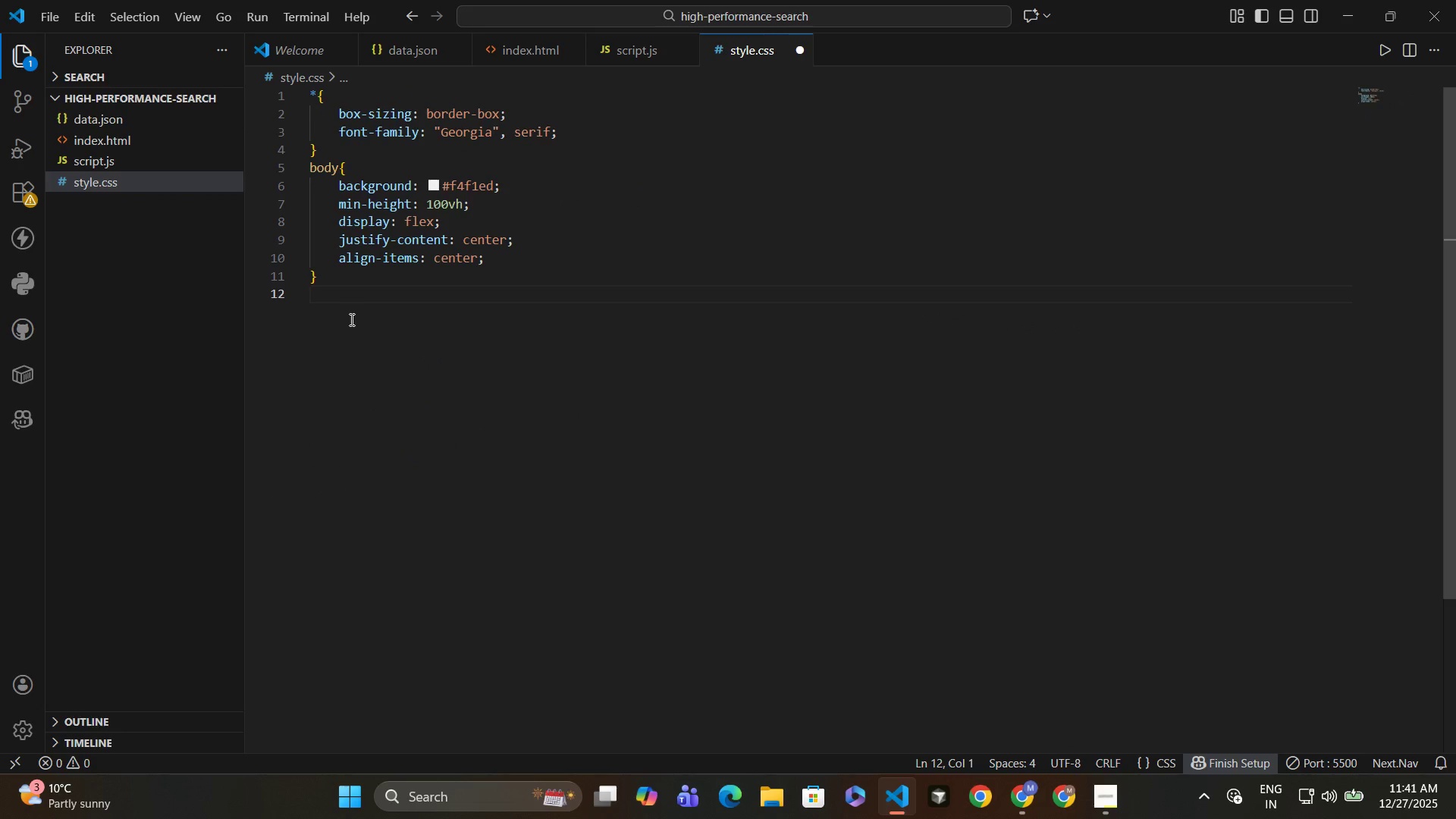 
type(.container{)
 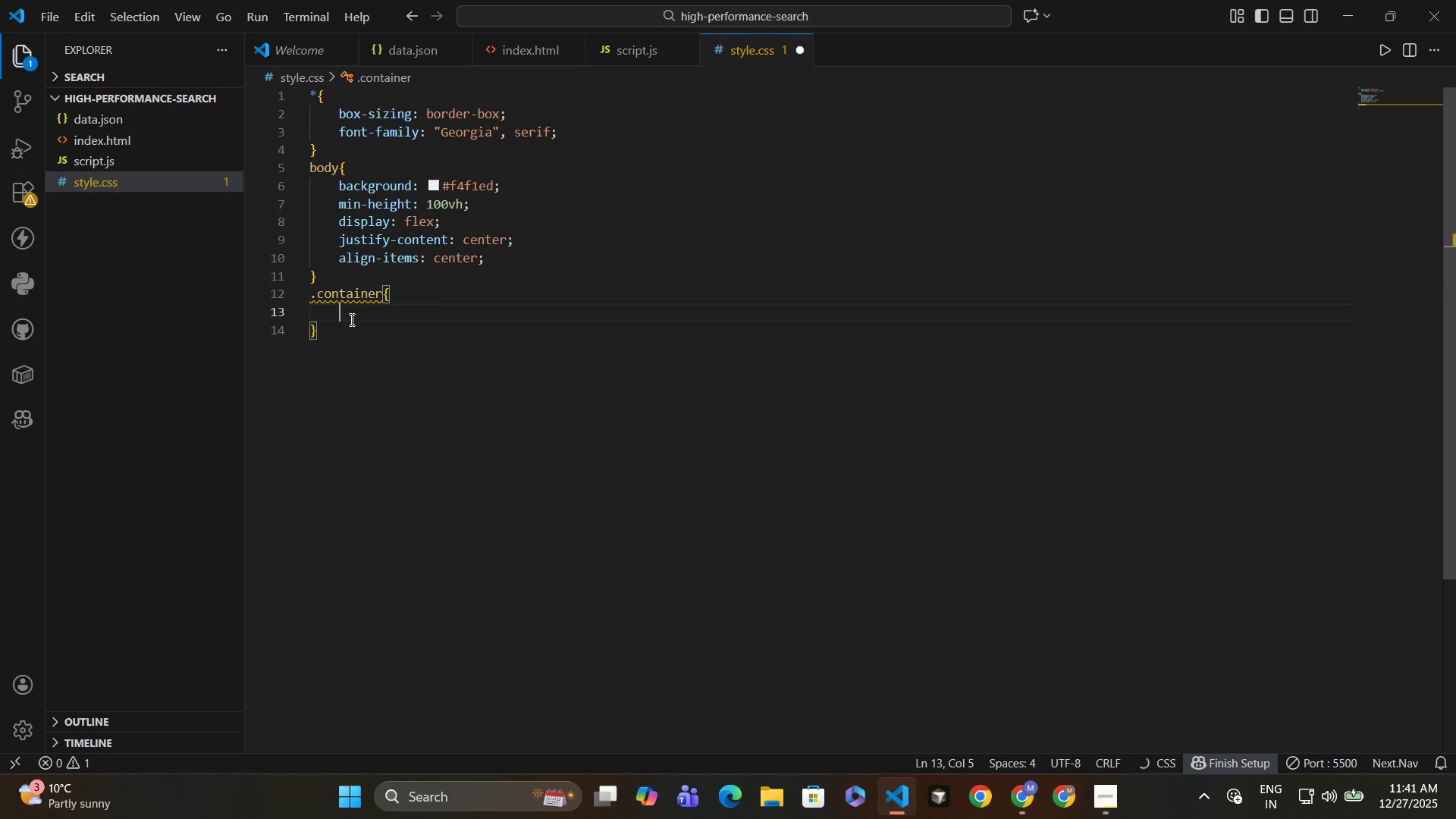 
 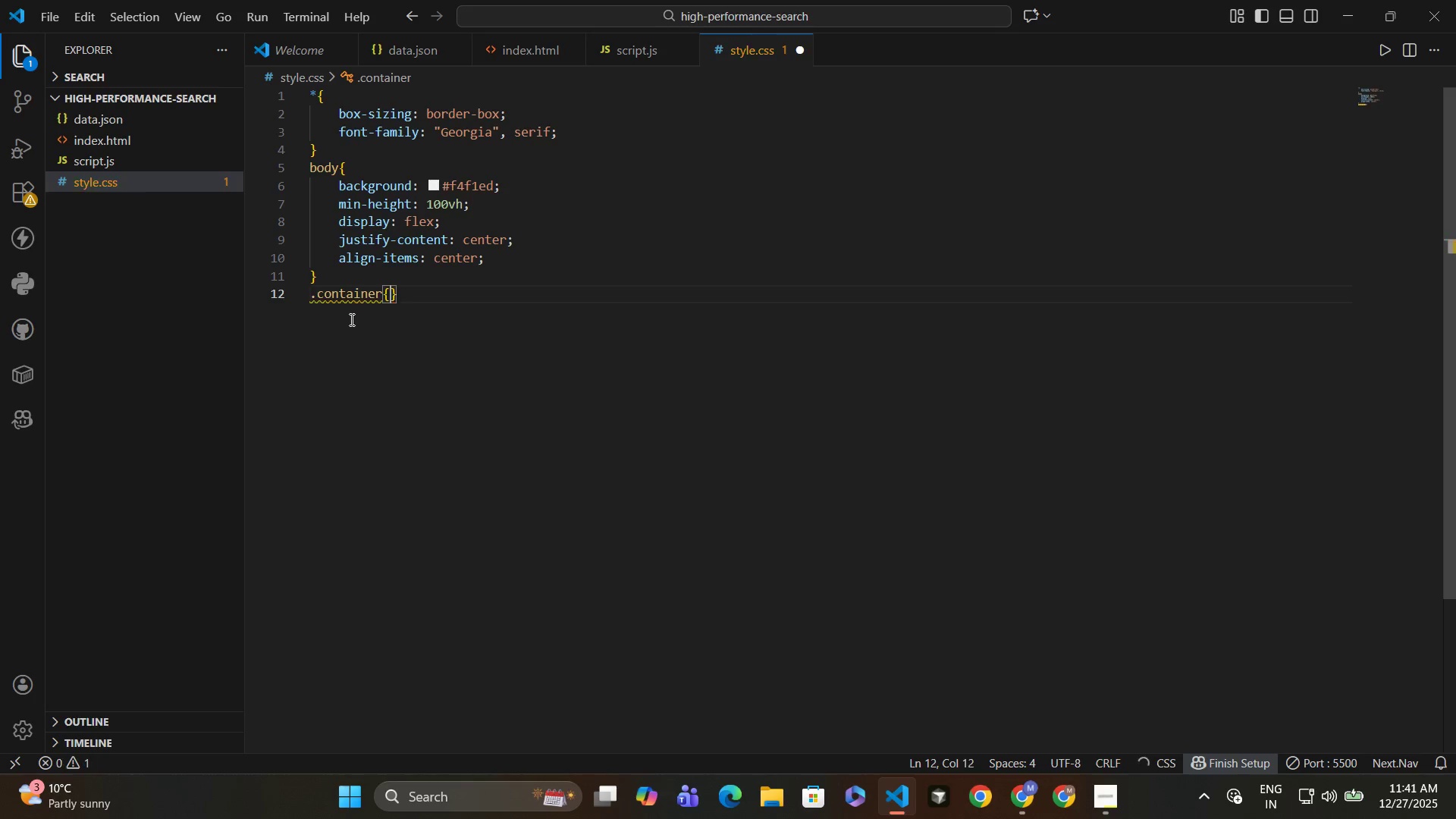 
key(Enter)
 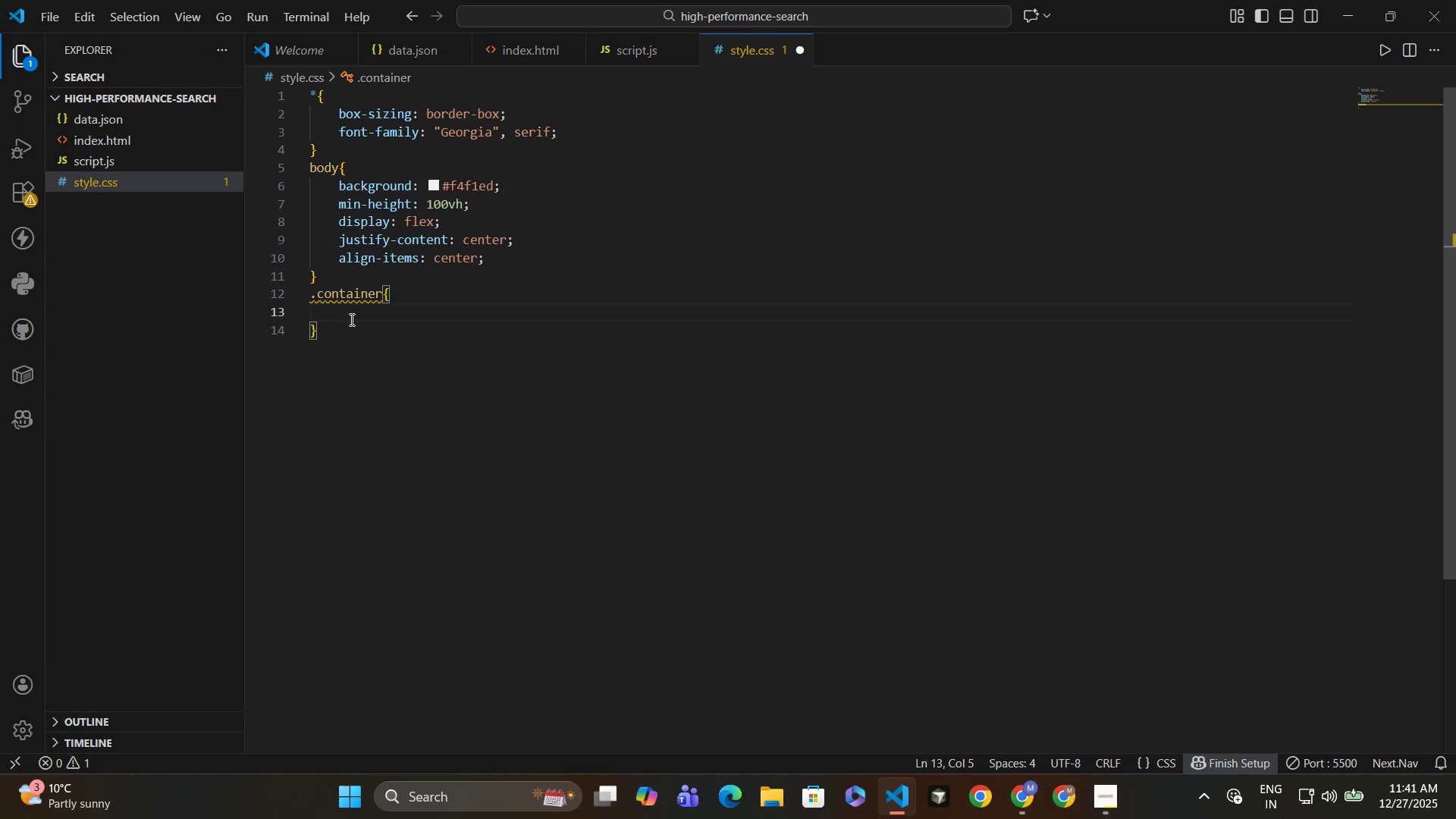 
type(background: #ffffff;)
 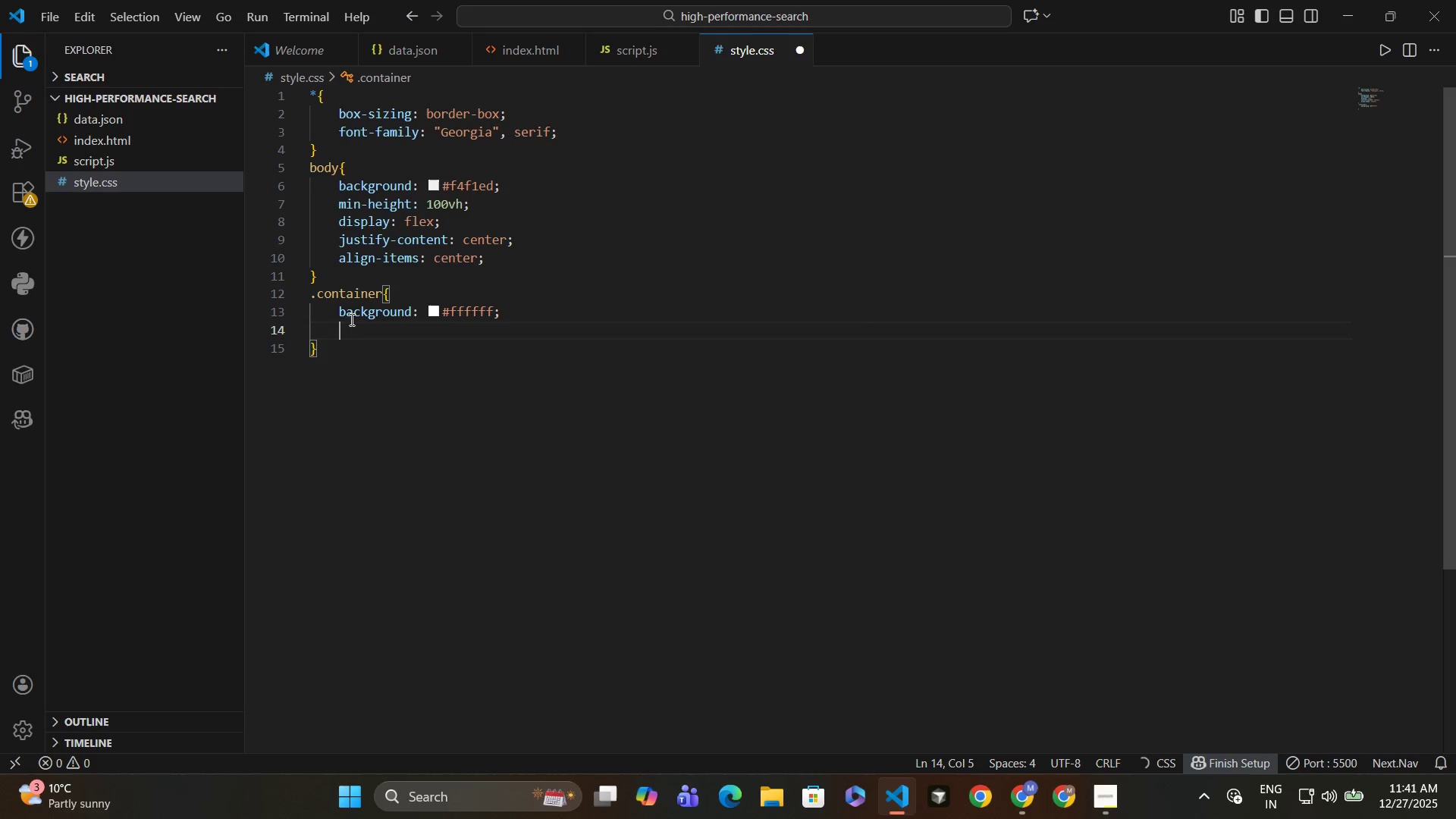 
 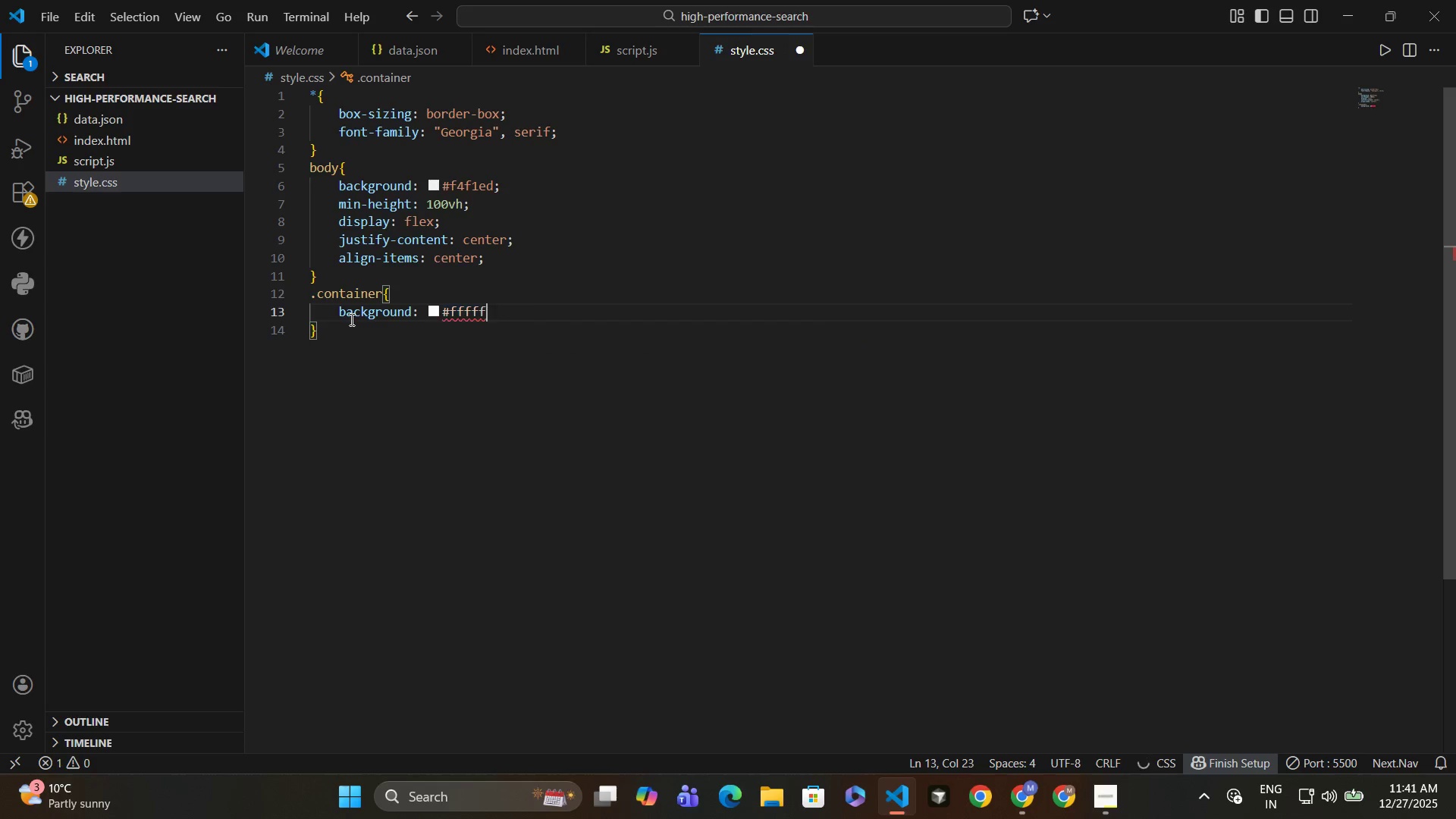 
key(Enter)
 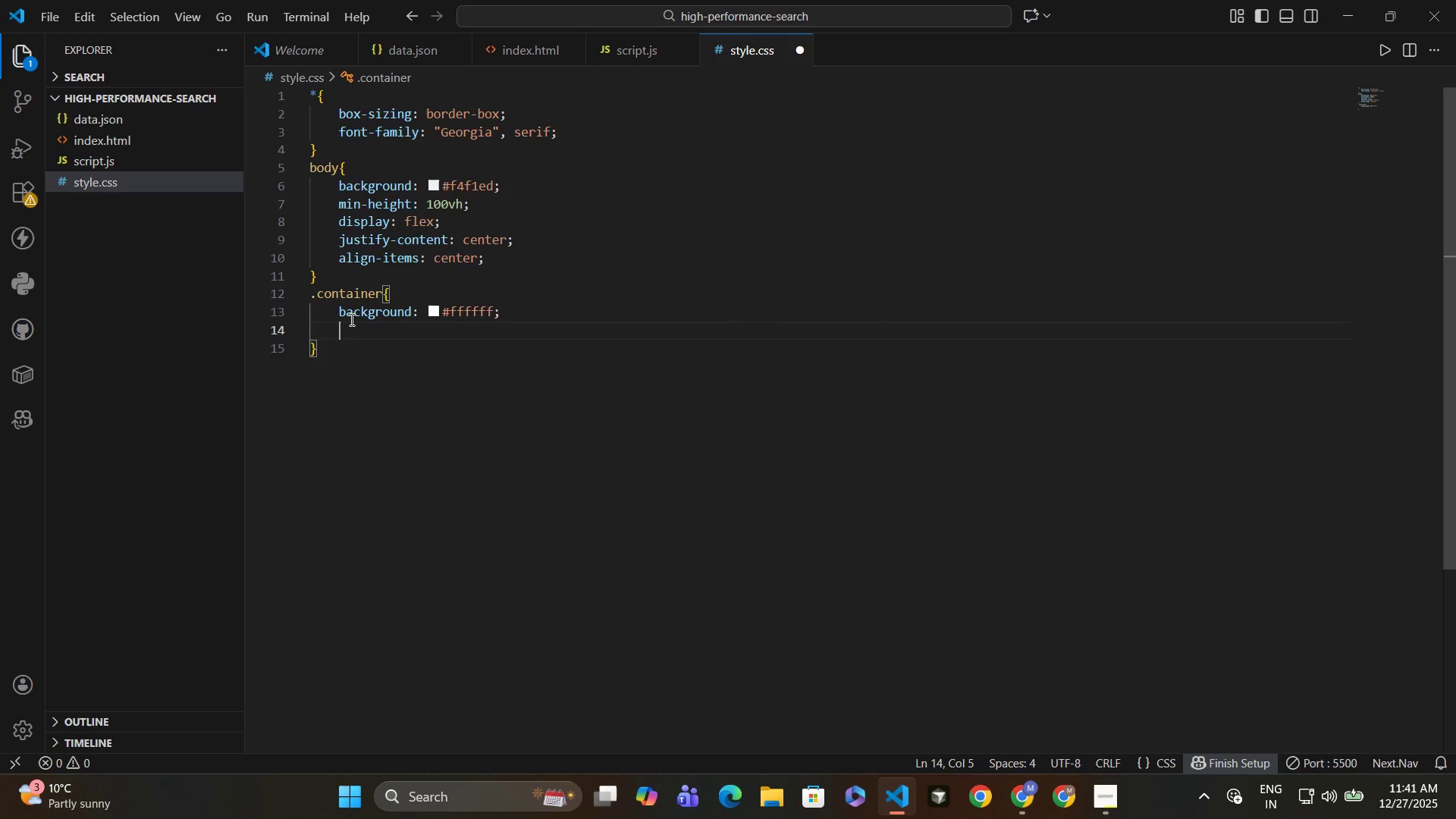 
type(width: 95)
 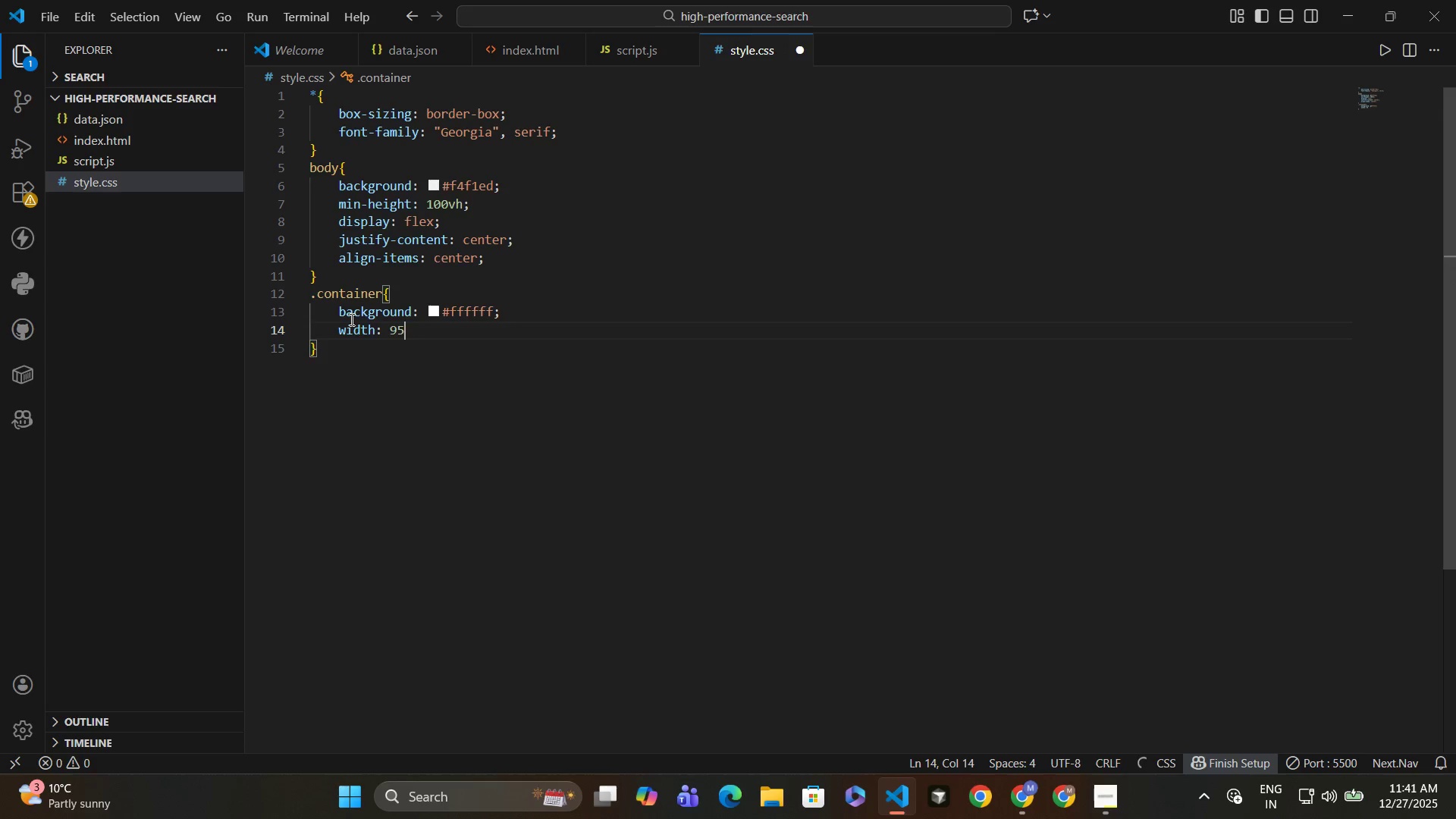 
hold_key(key=ShiftRight, duration=1.52)
 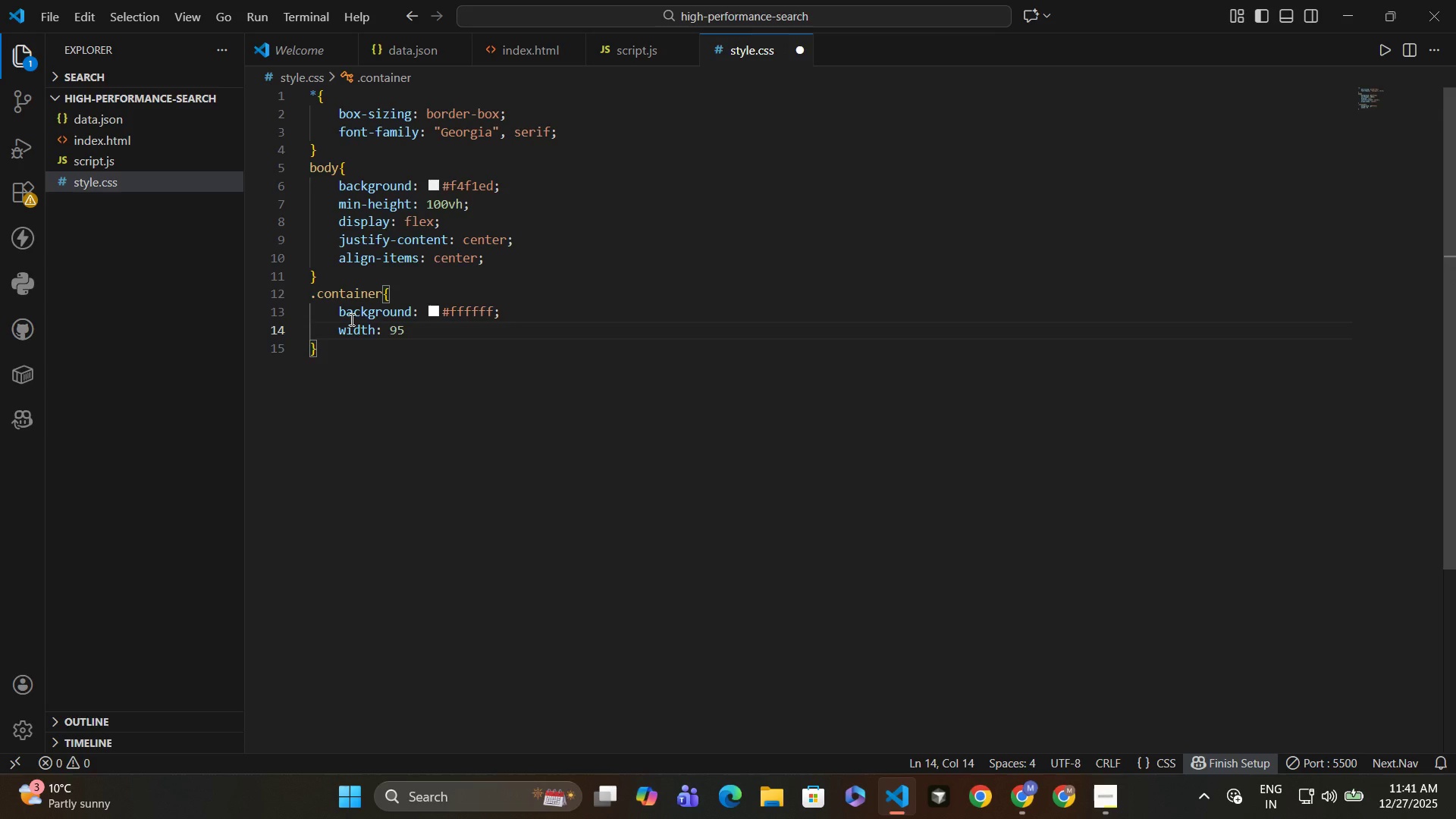 
key(Shift+5)
 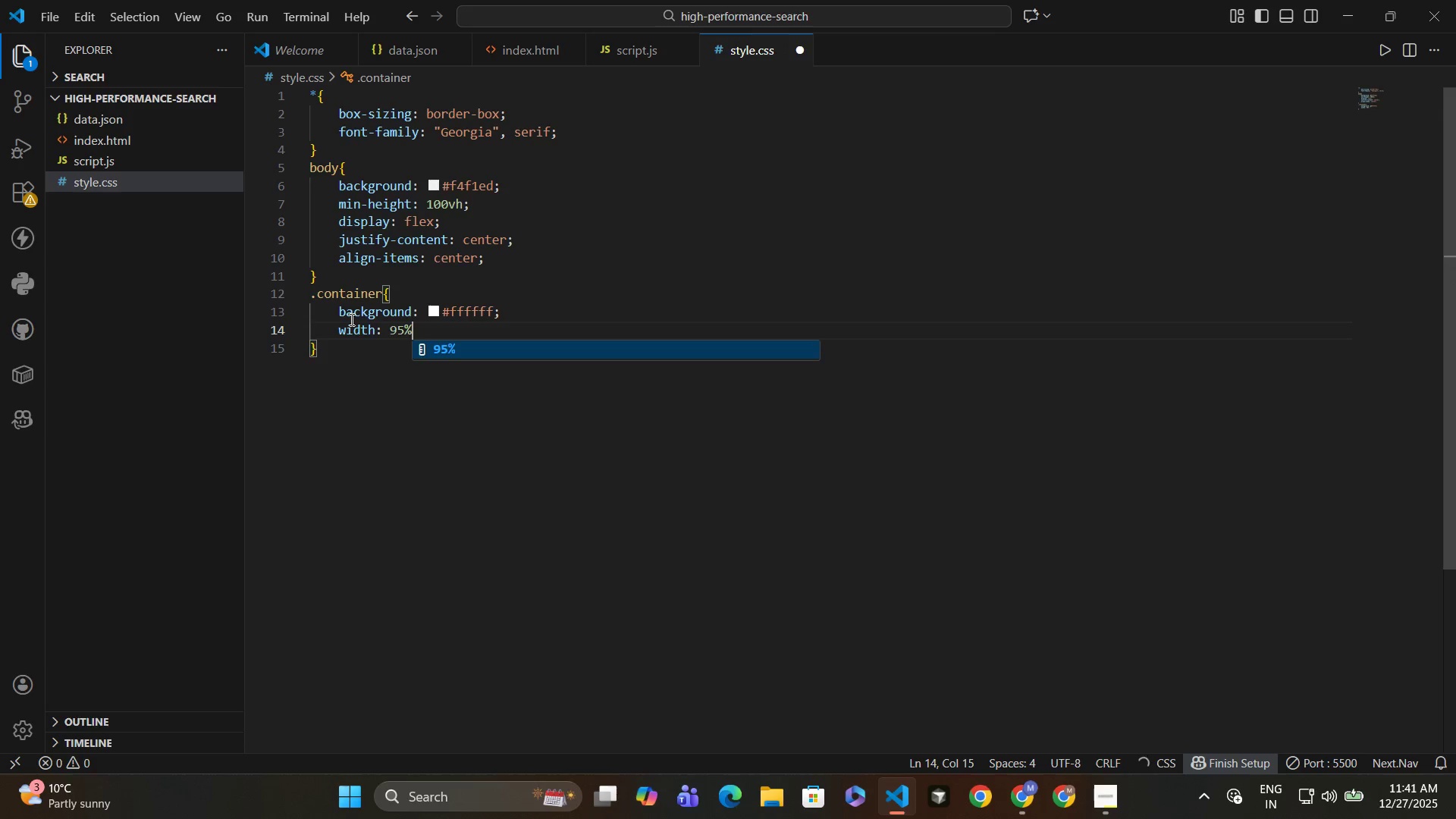 
key(Semicolon)
 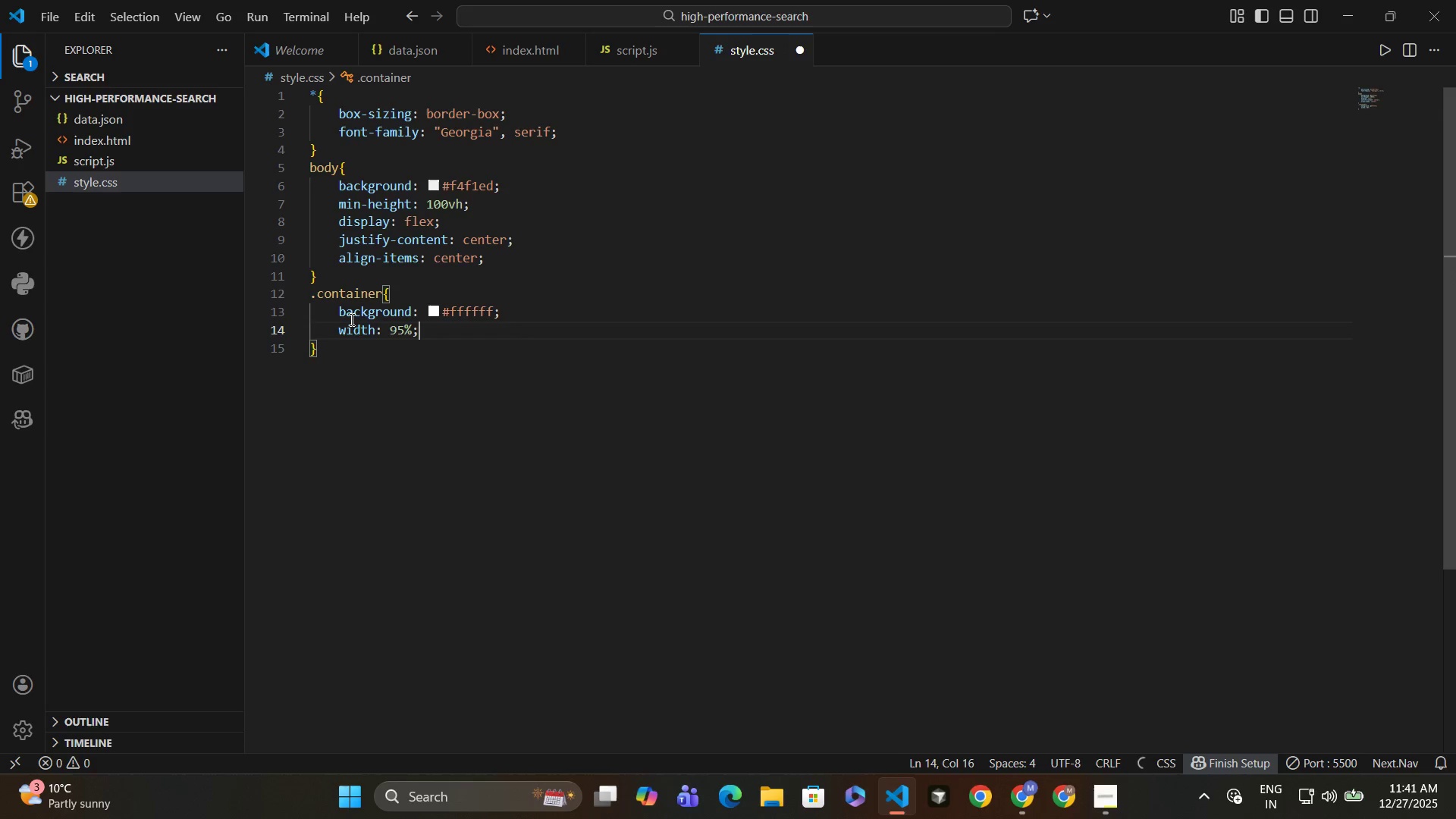 
key(Enter)
 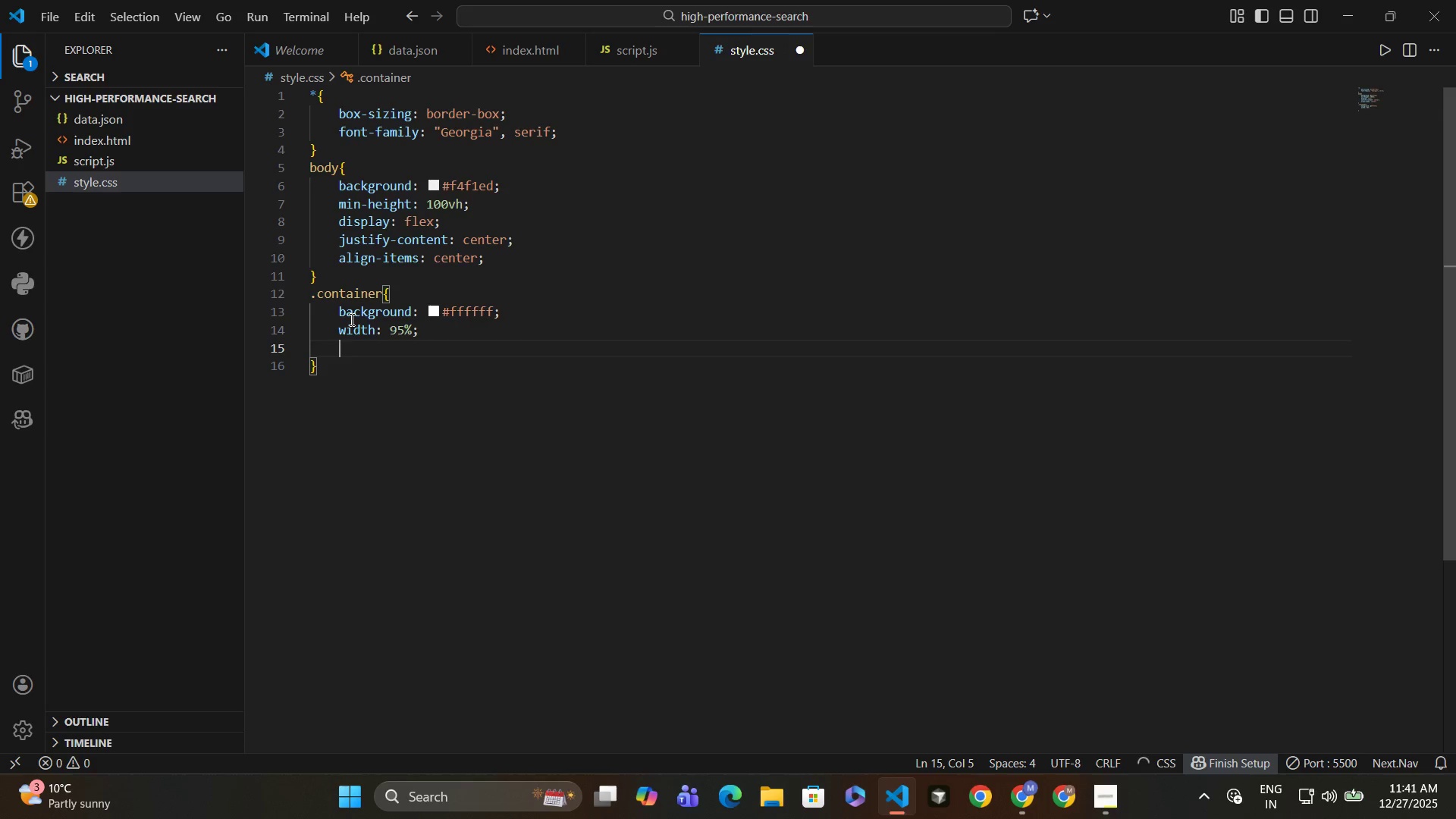 
type(max-width: 520px;)
 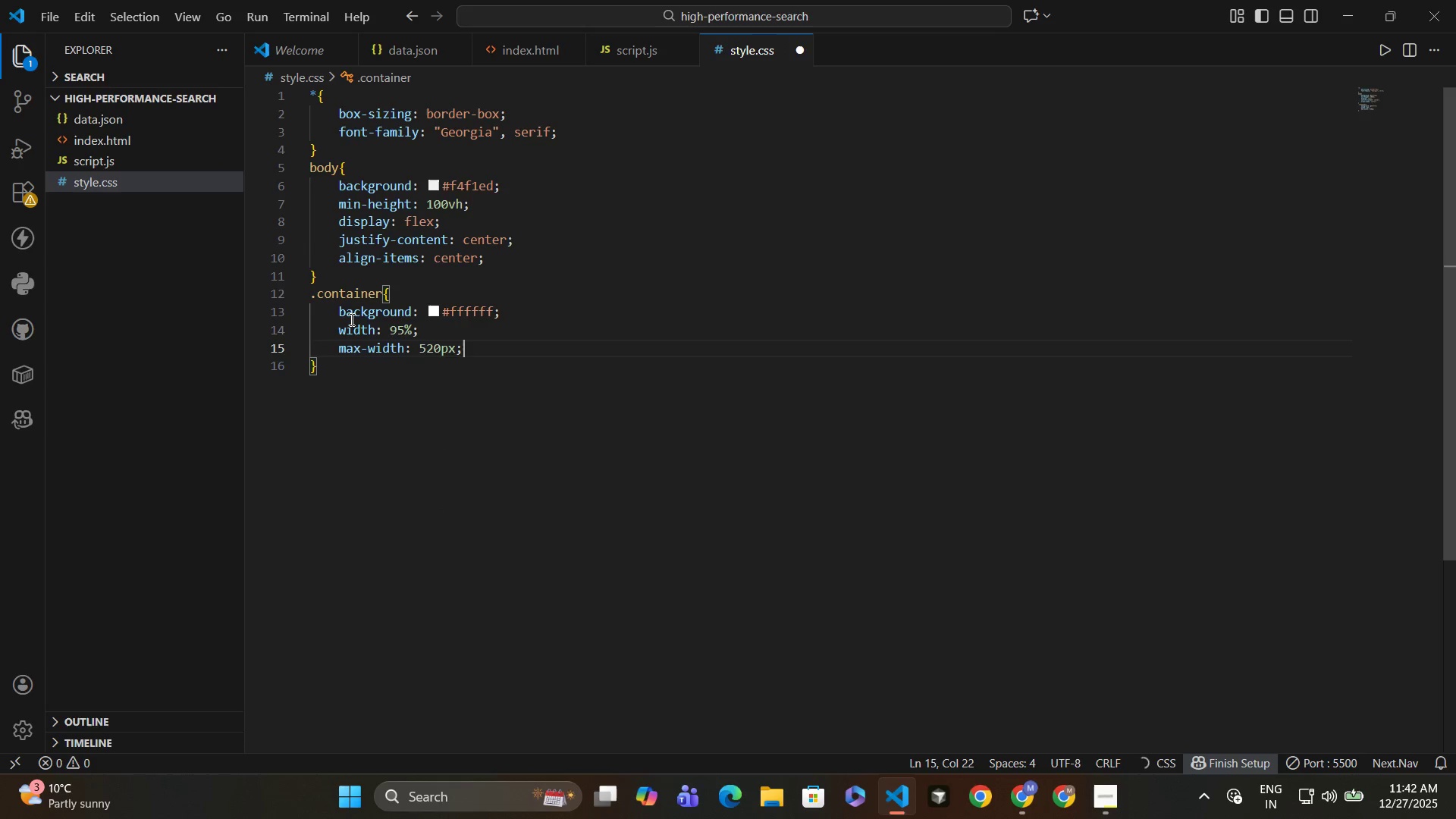 
key(Enter)
 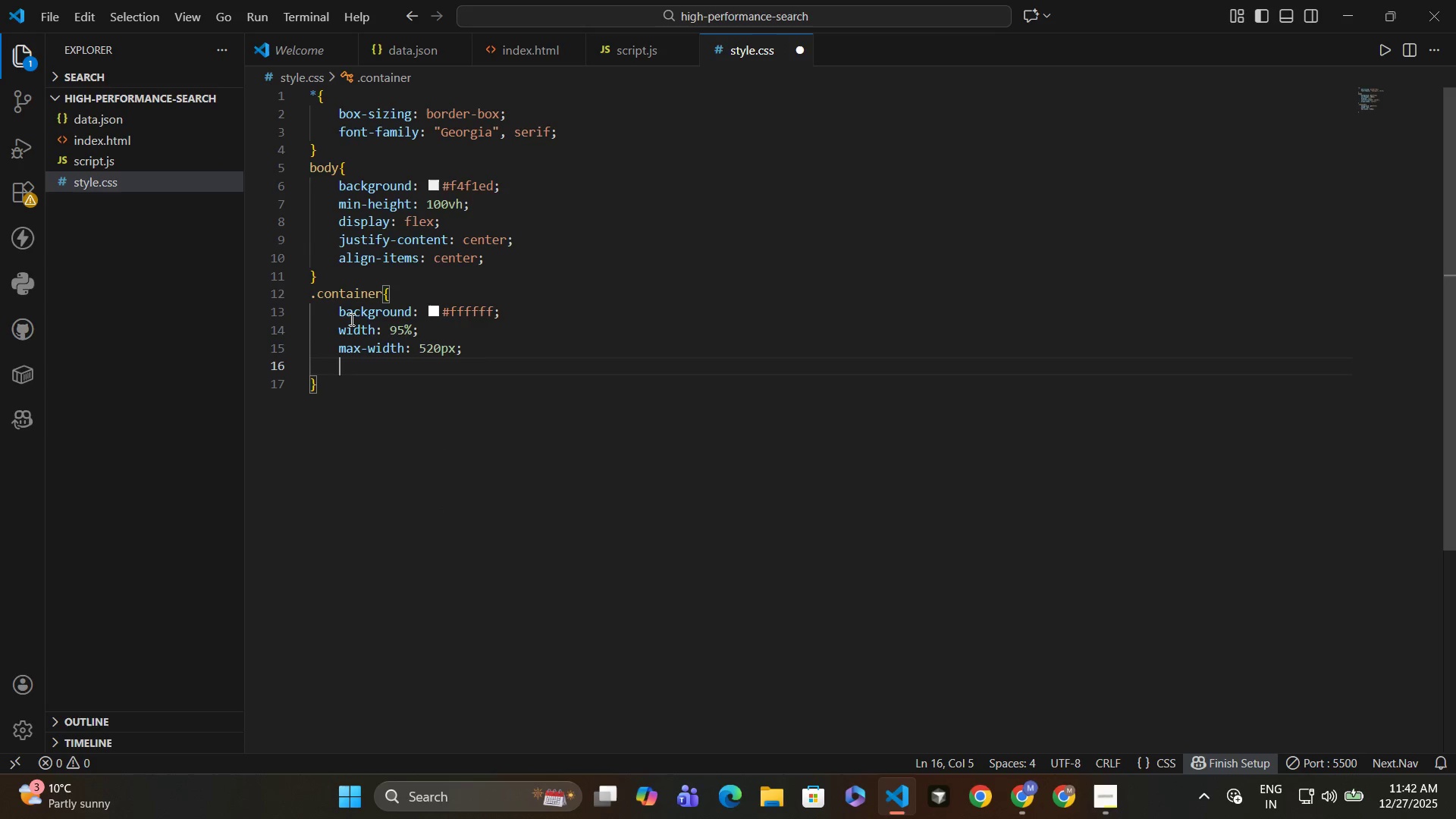 
type(padding: 22px;)
 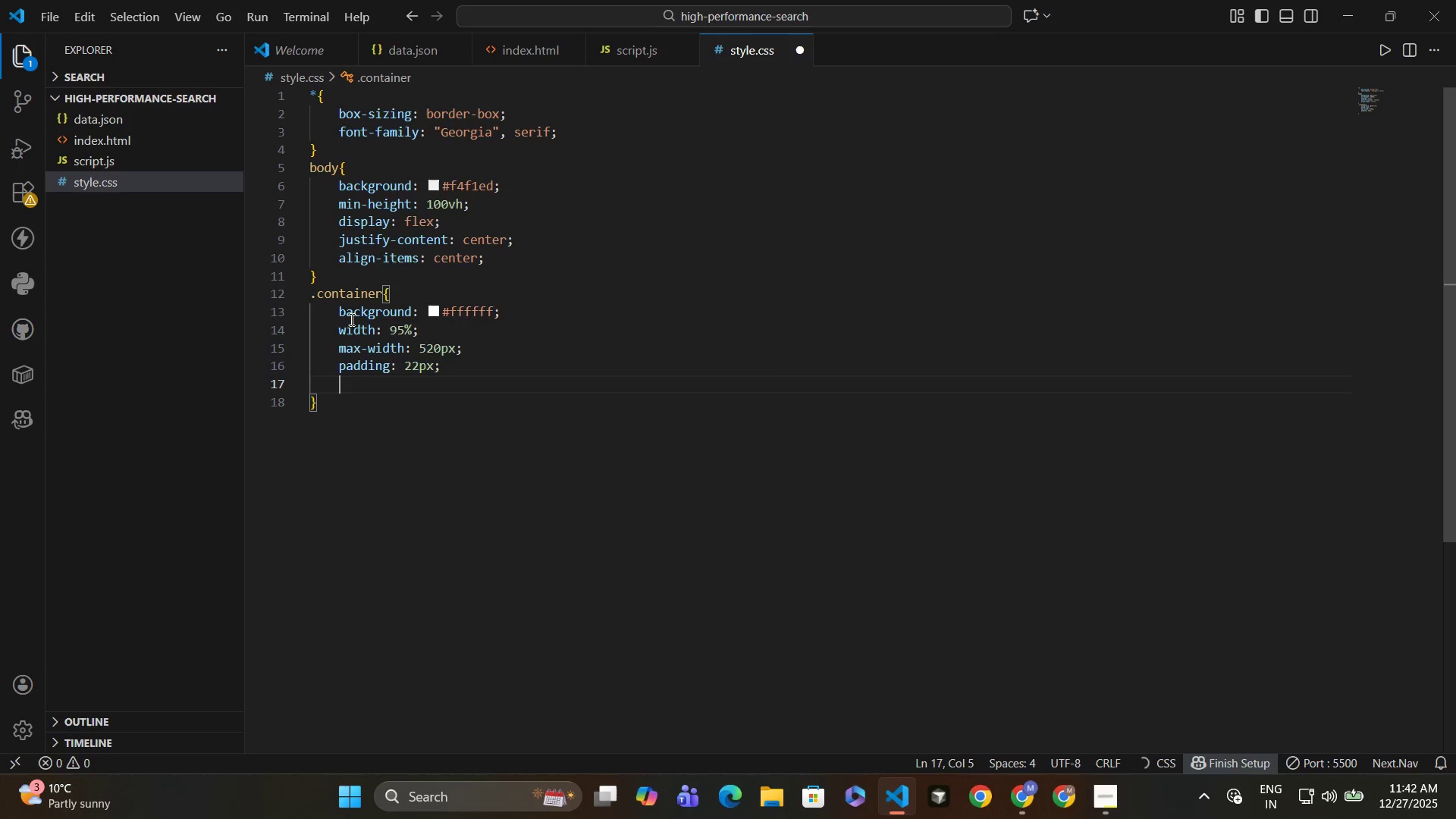 
 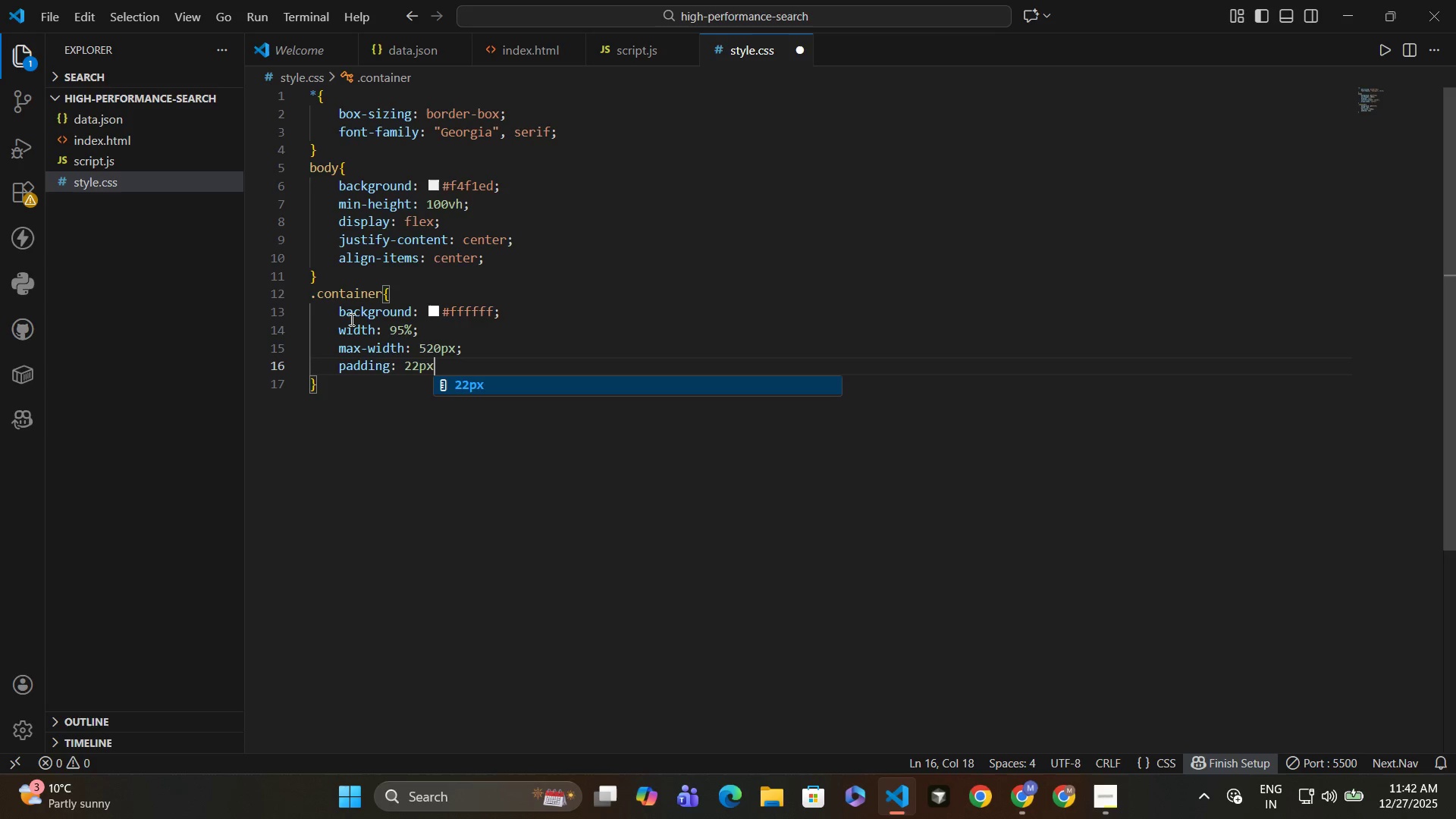 
key(Enter)
 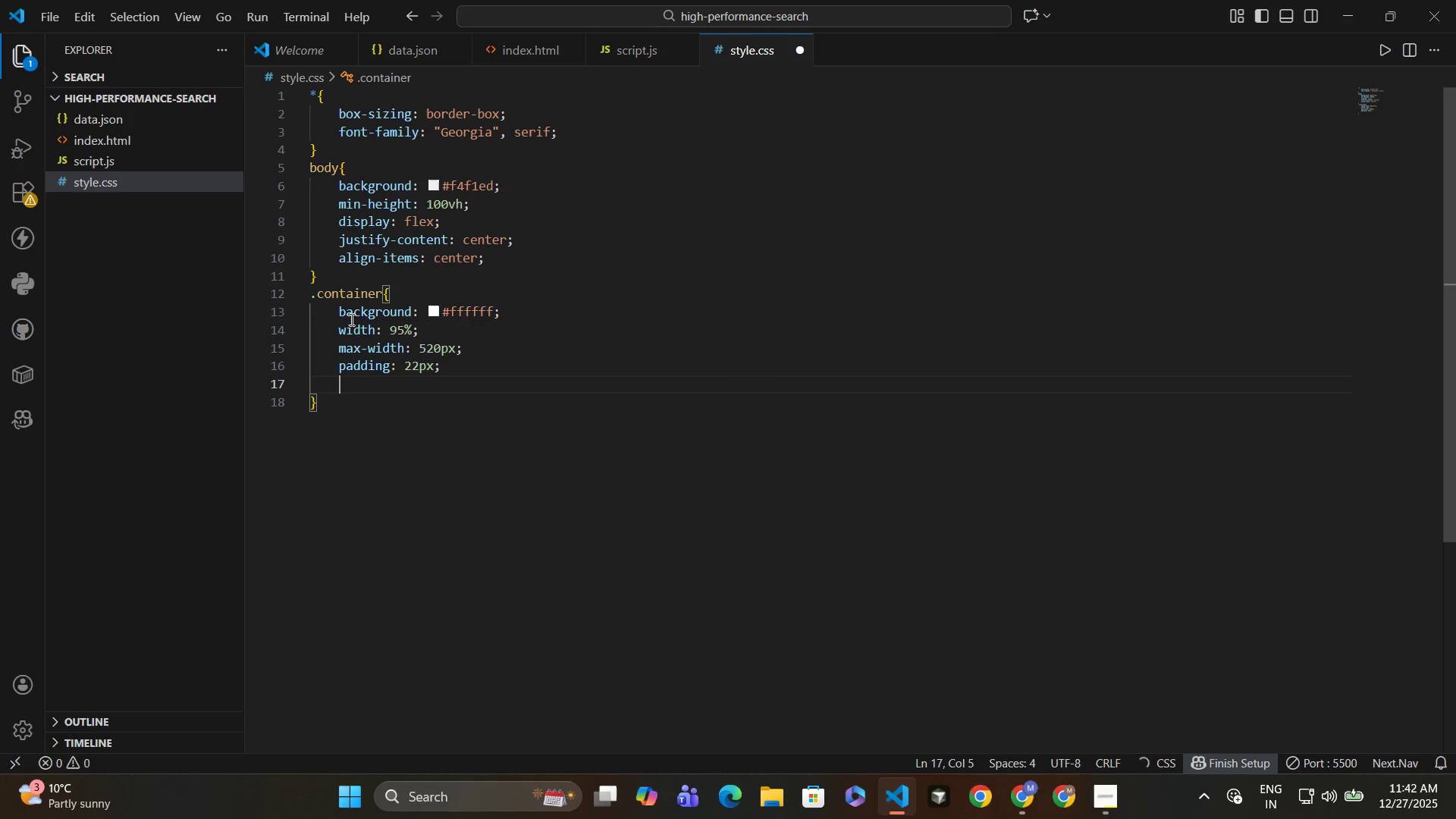 
type(border-radius: 14px;)
 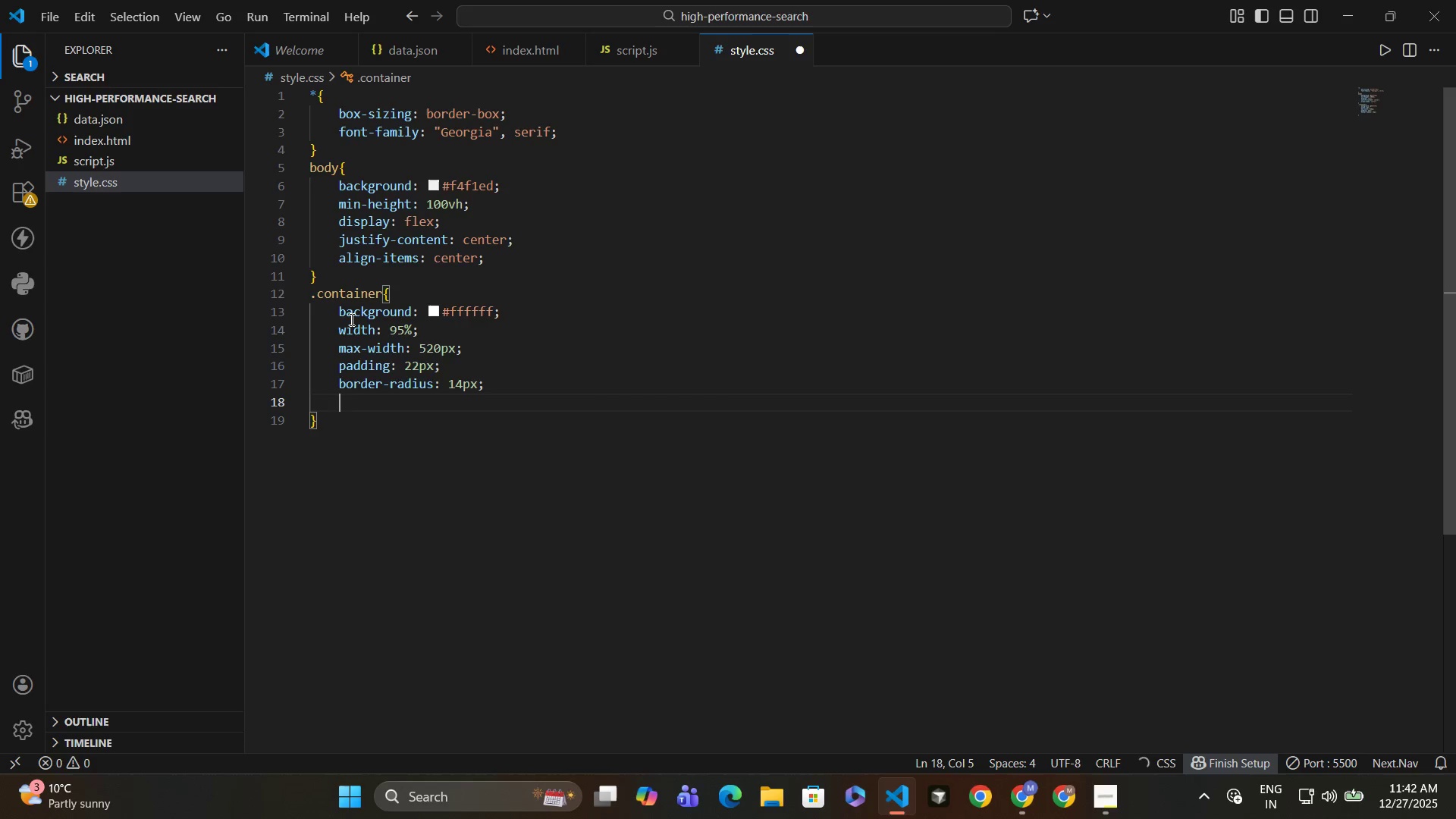 
 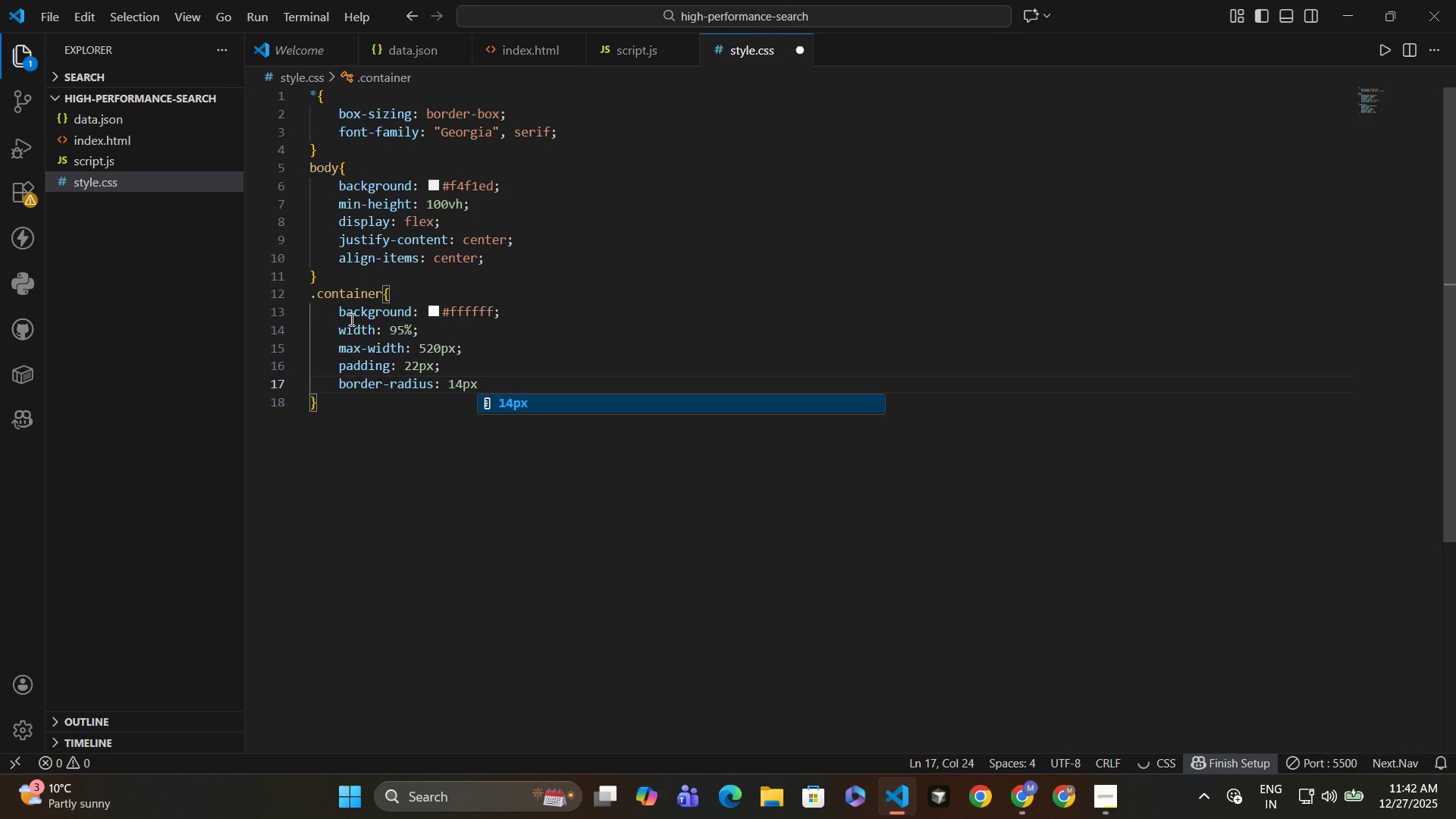 
key(Enter)
 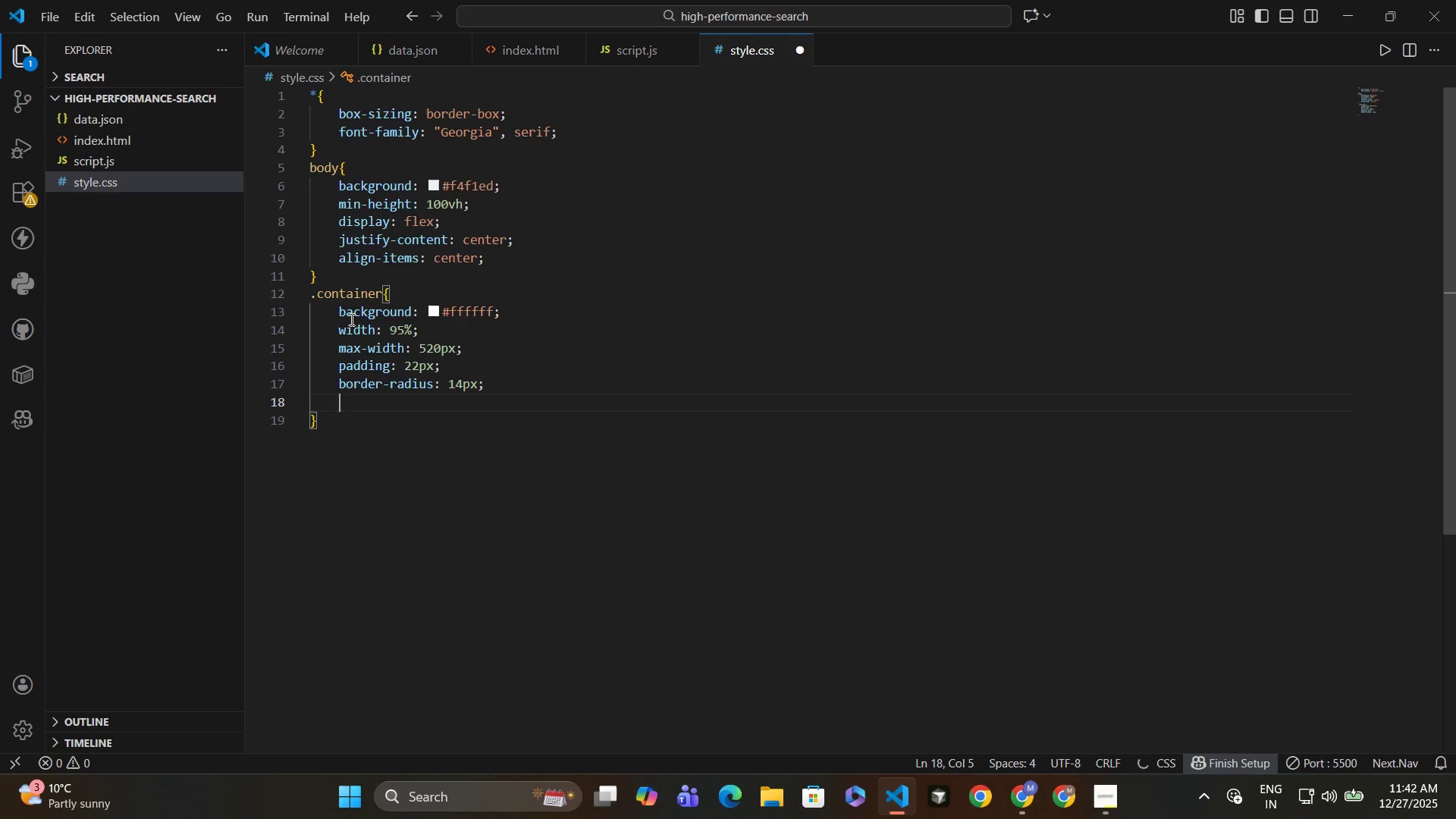 
type(box-shadow: 0 15px 30px rgba()
 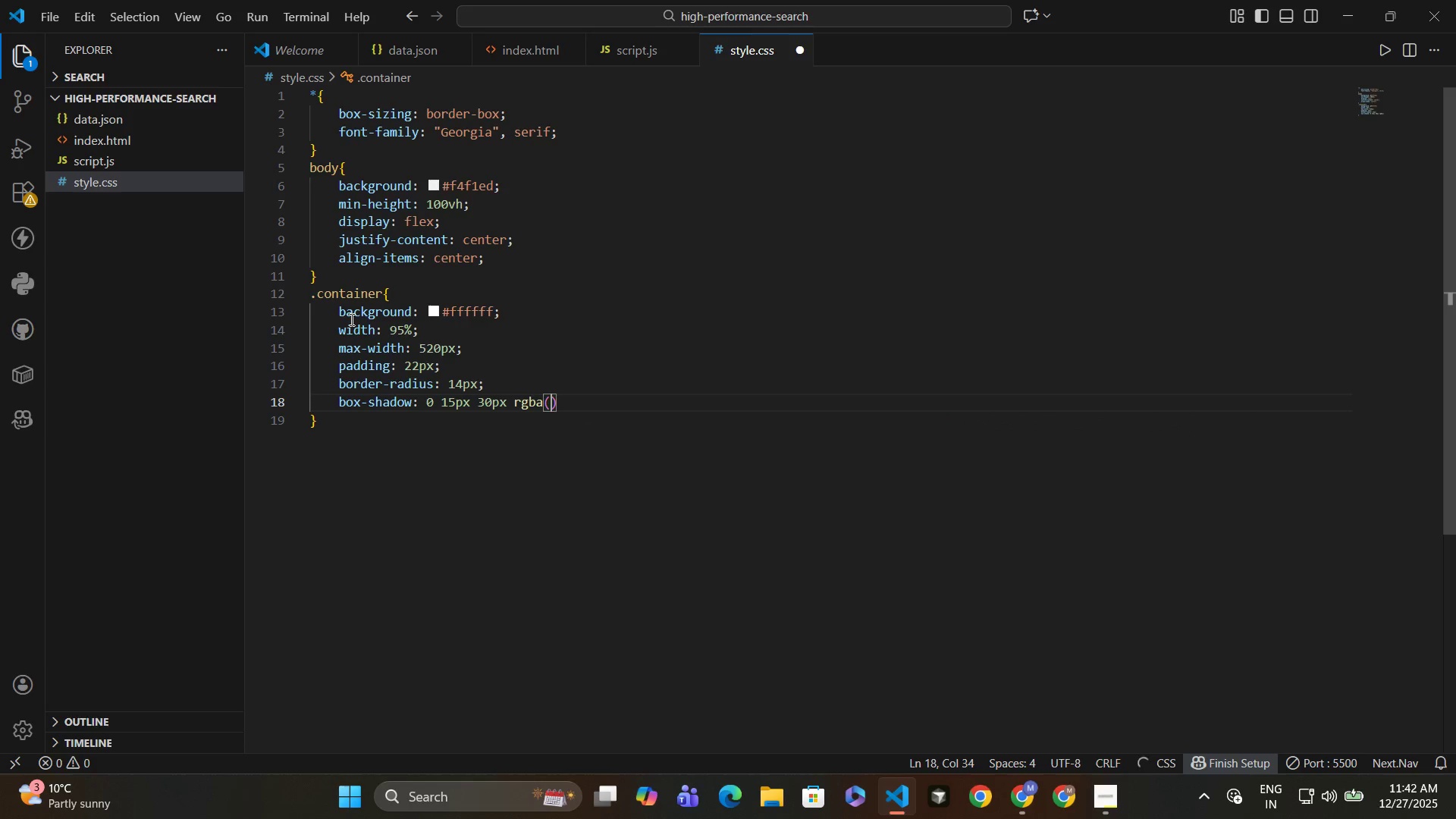 
key(0)
 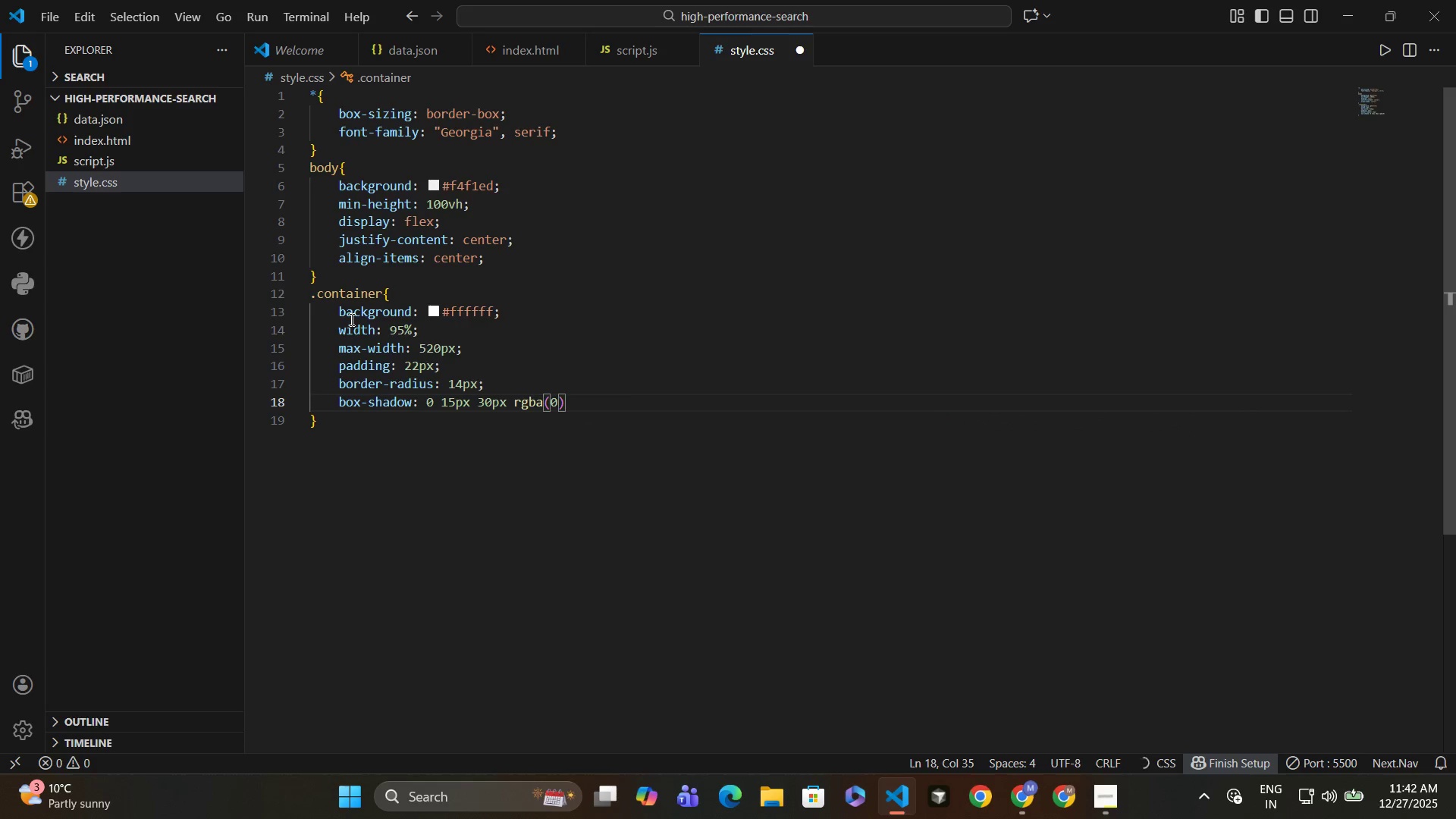 
key(Comma)
 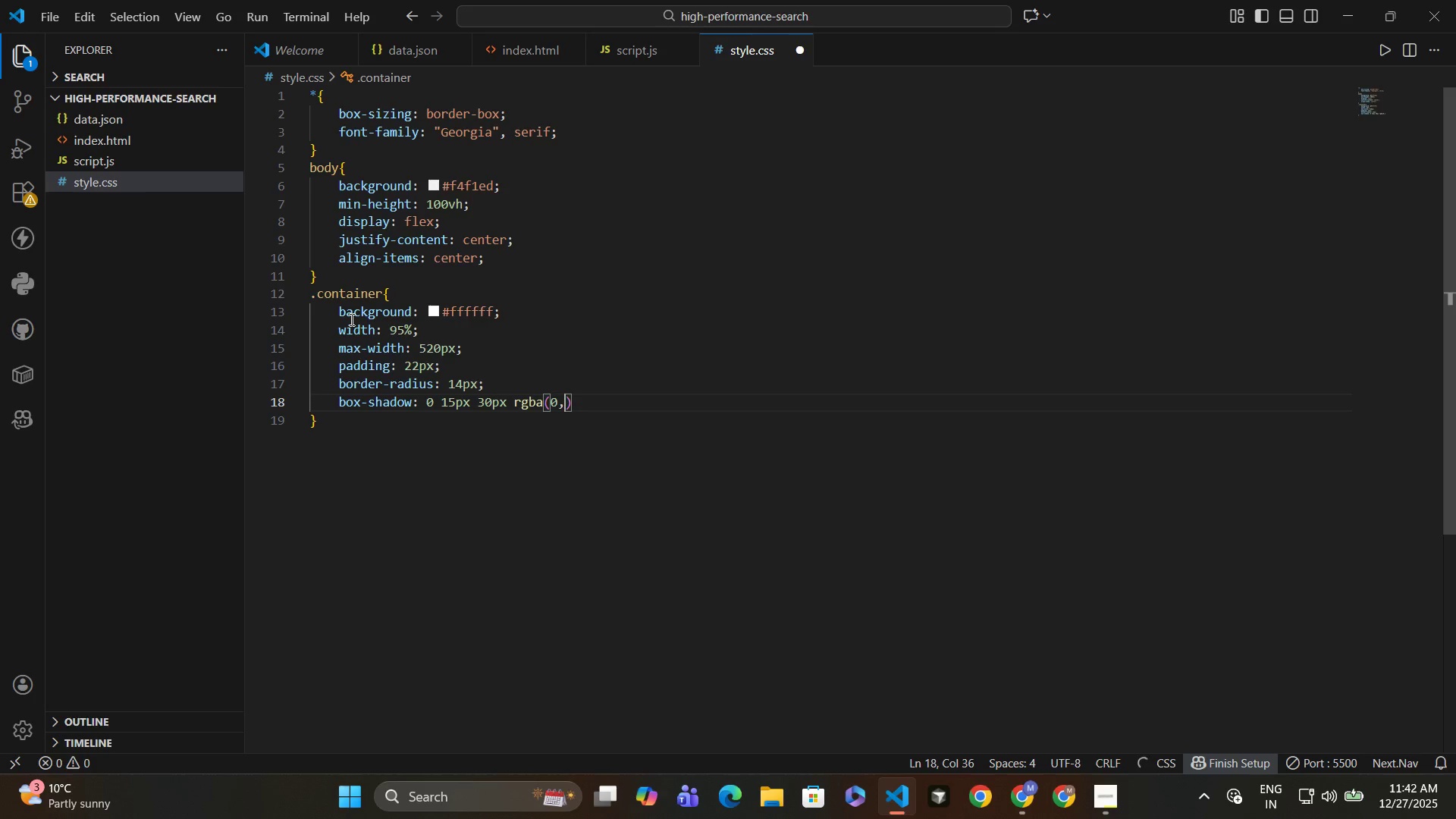 
key(Space)
 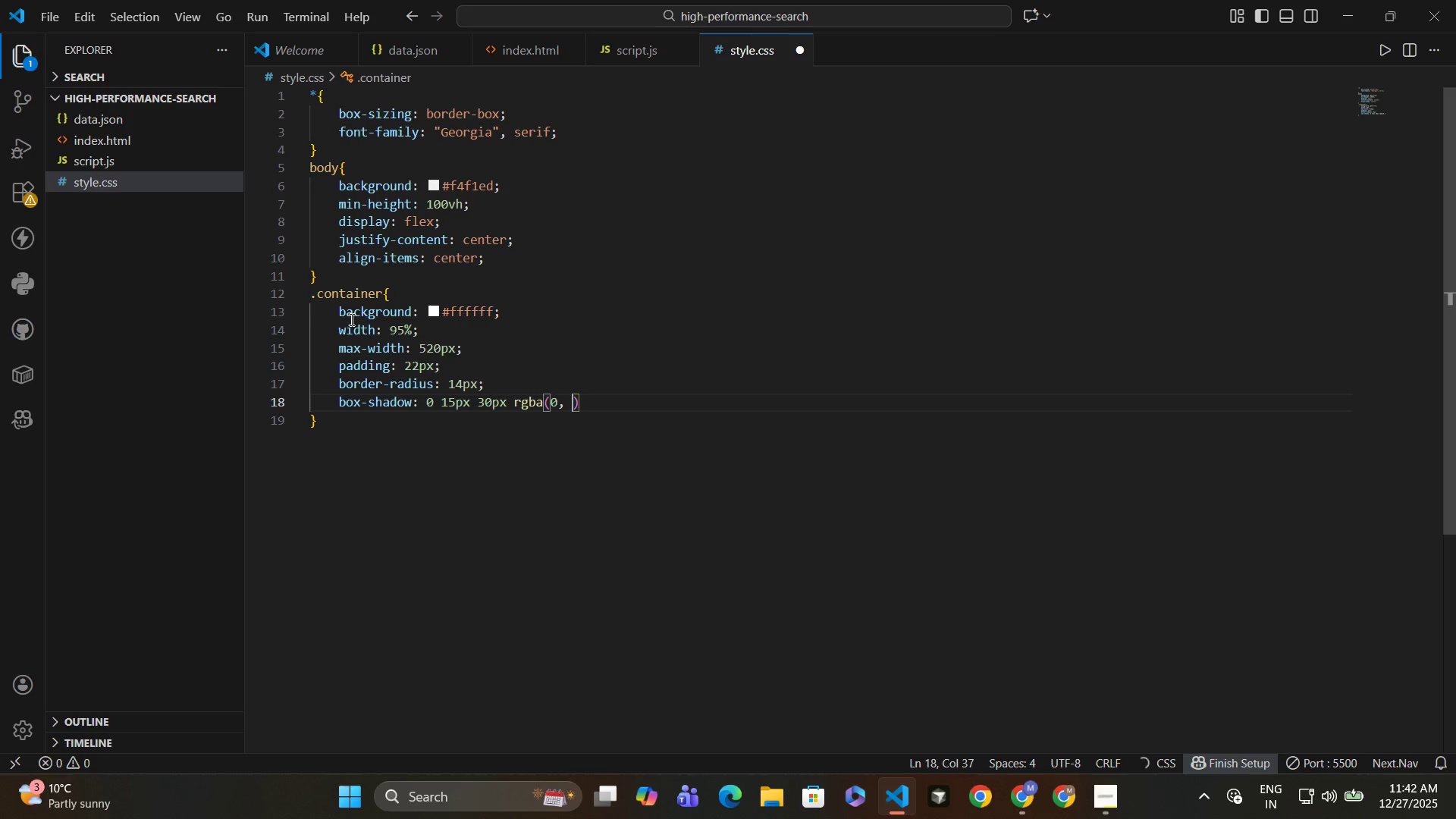 
key(0)
 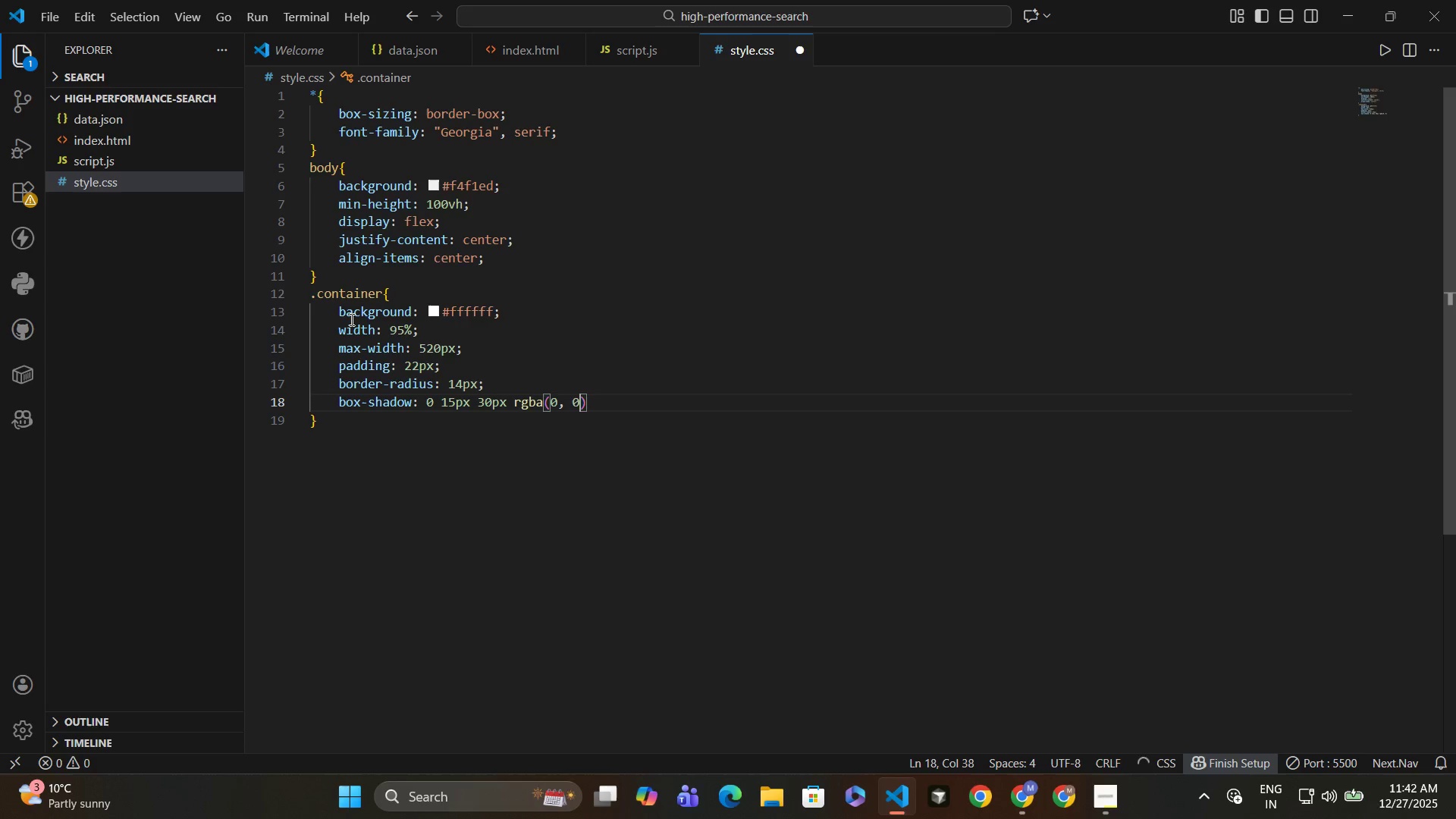 
key(Comma)
 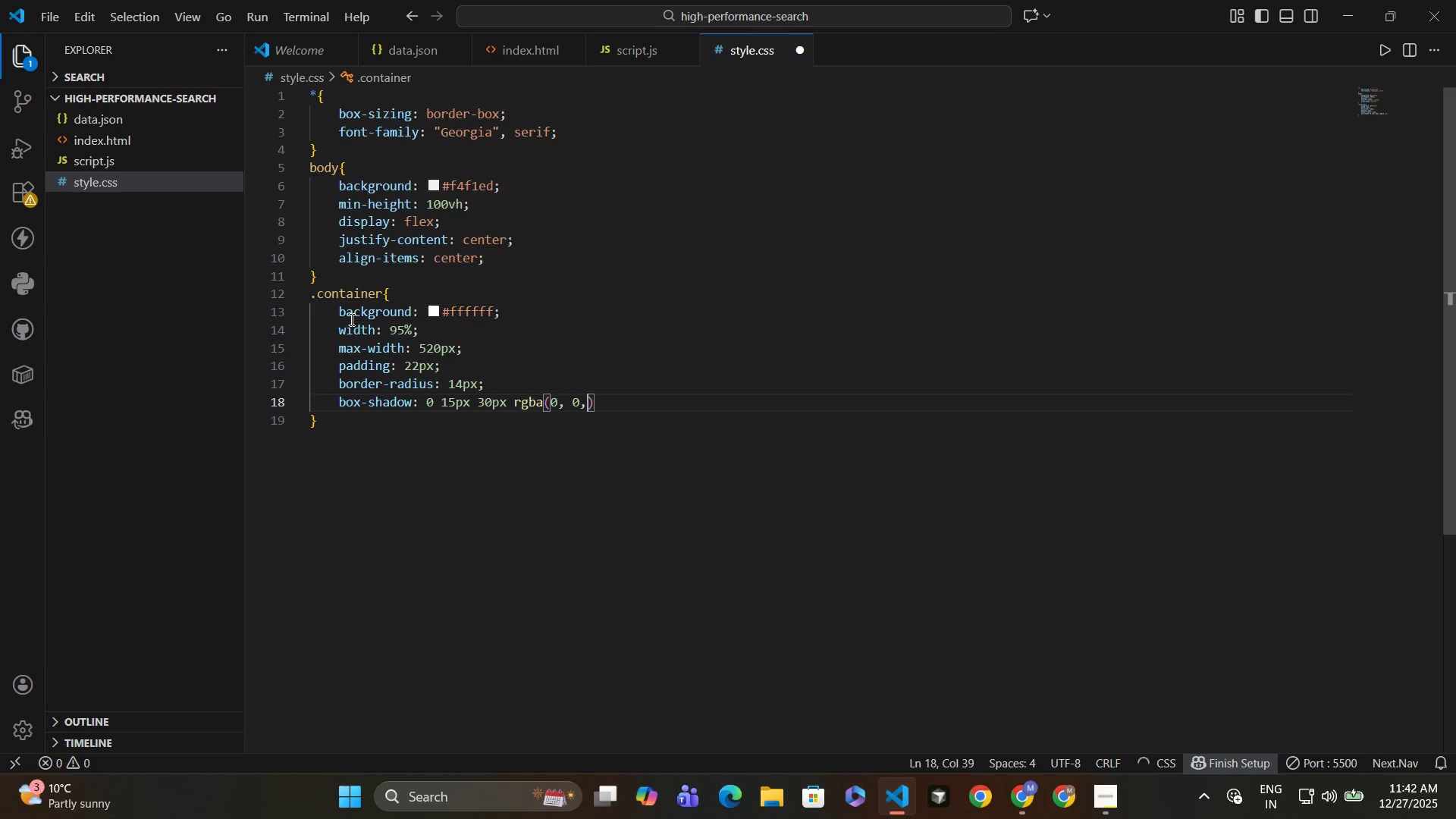 
key(Space)
 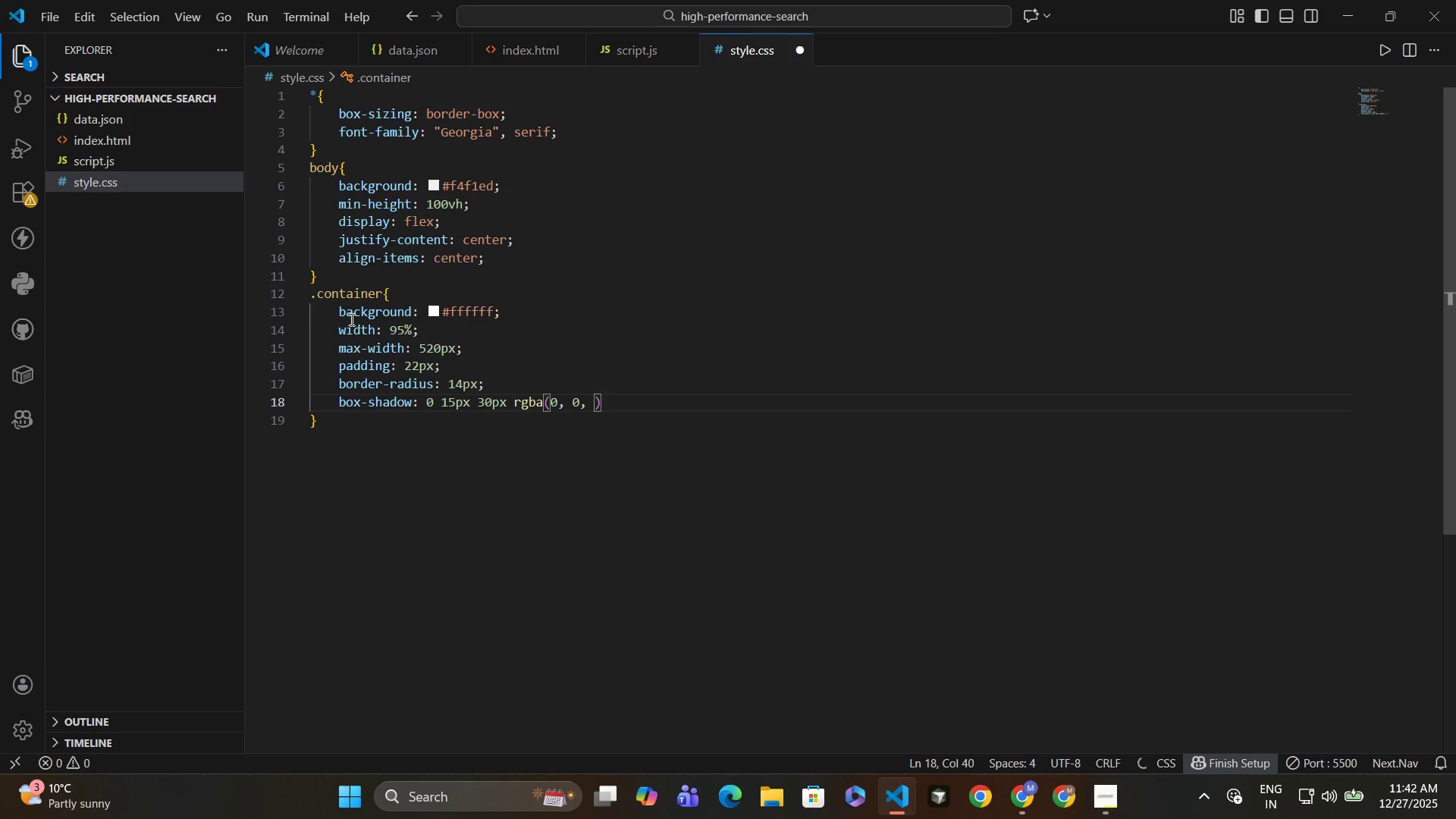 
key(0)
 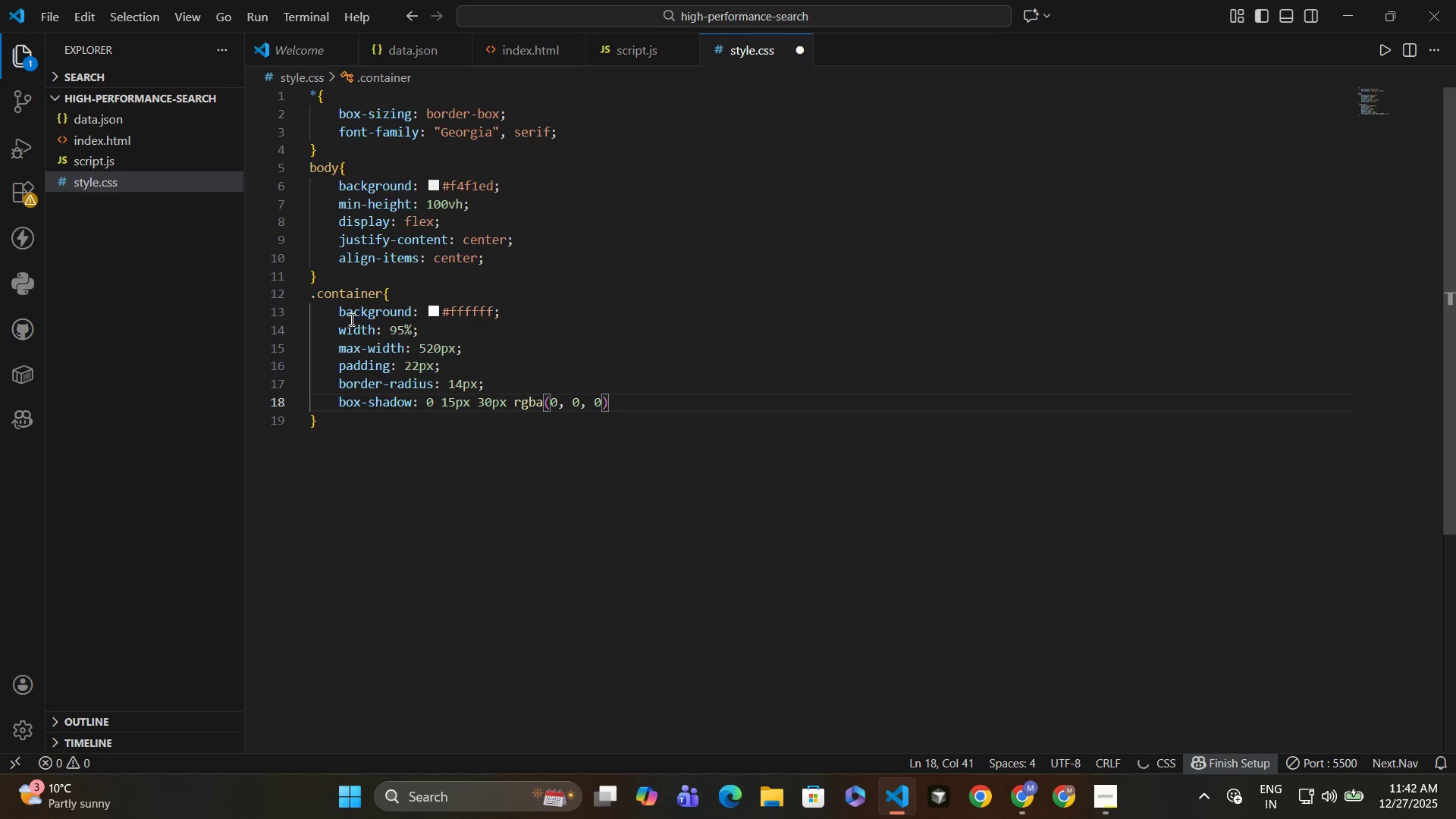 
key(Comma)
 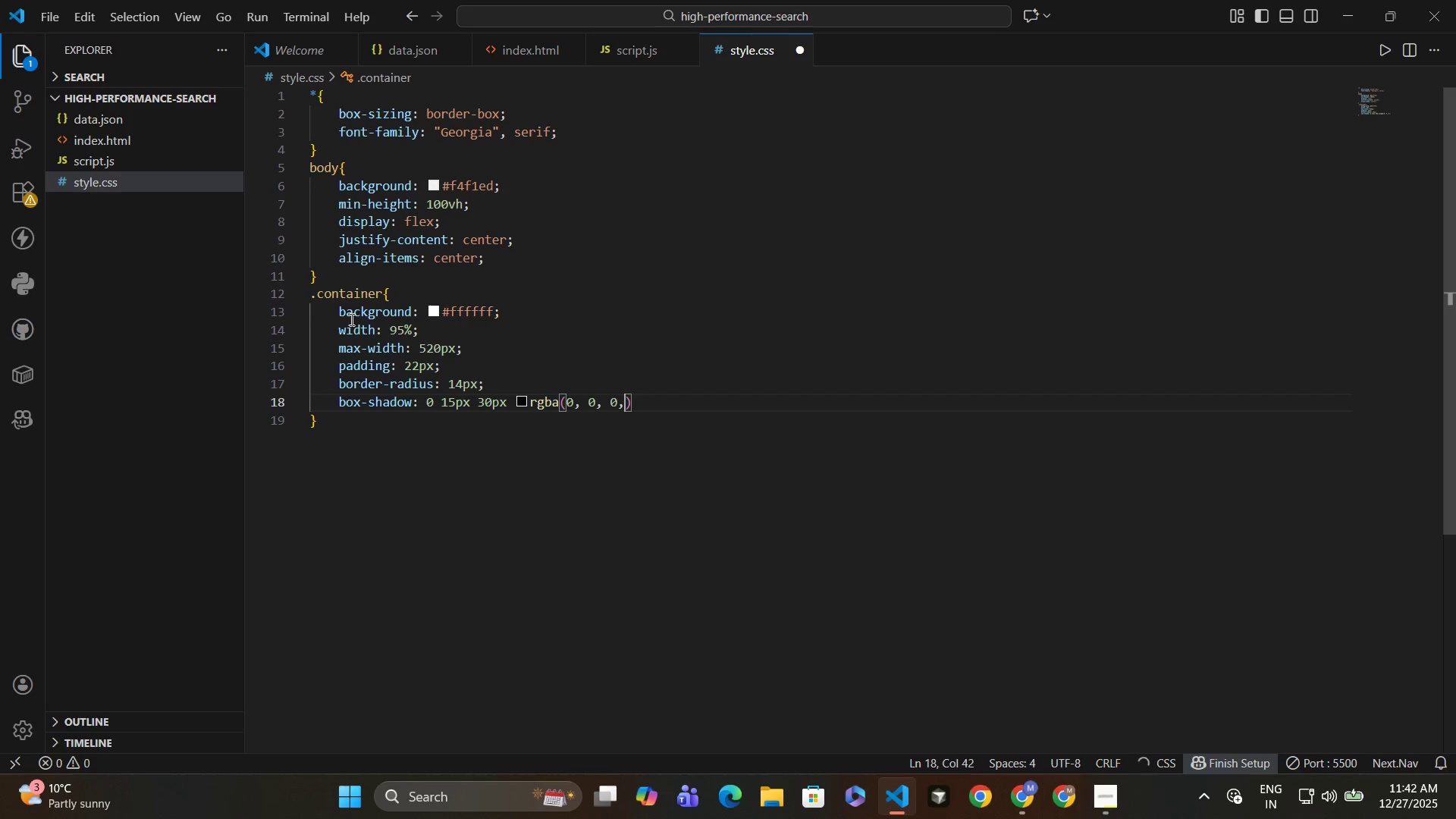 
key(Space)
 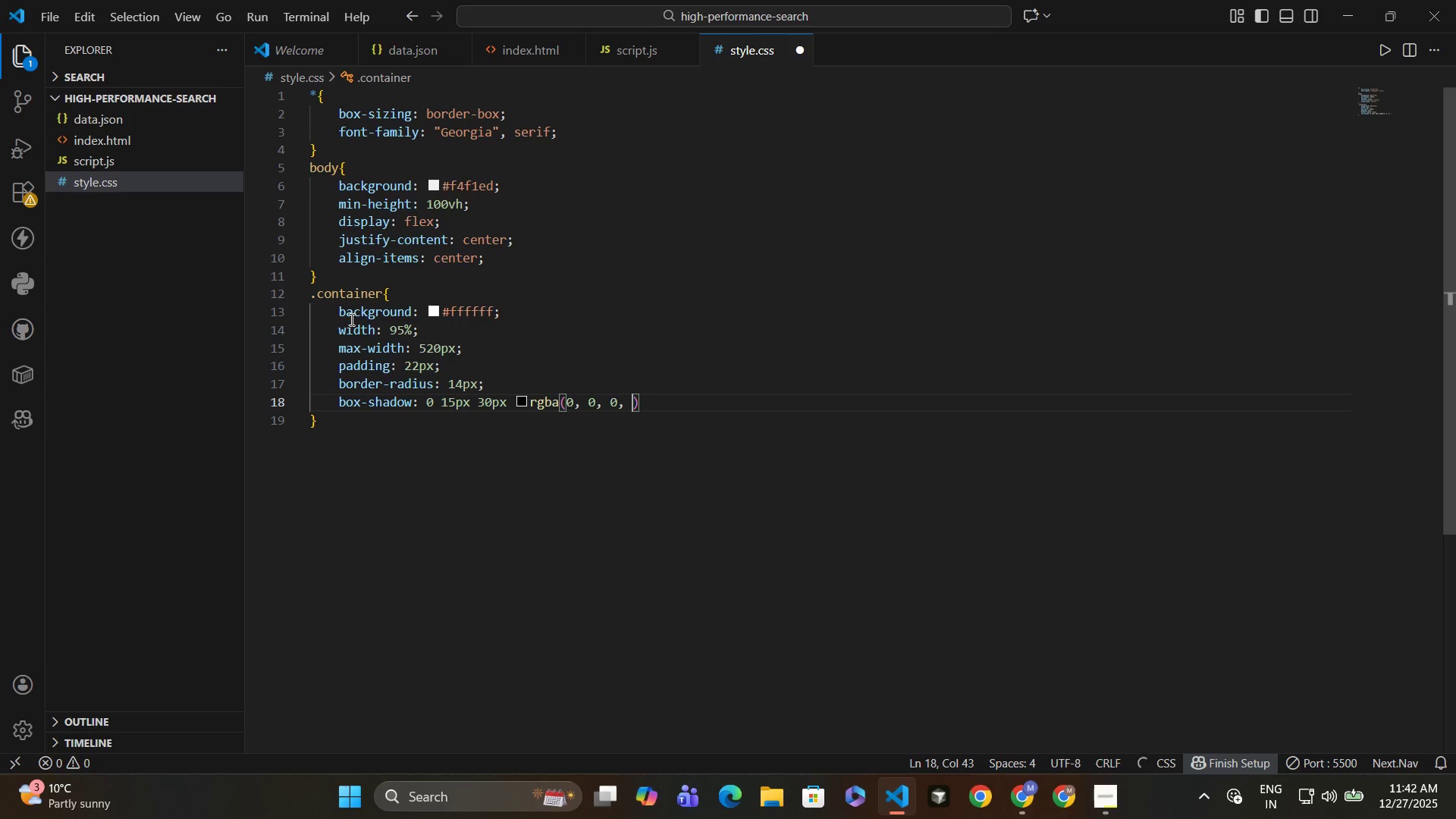 
key(0)
 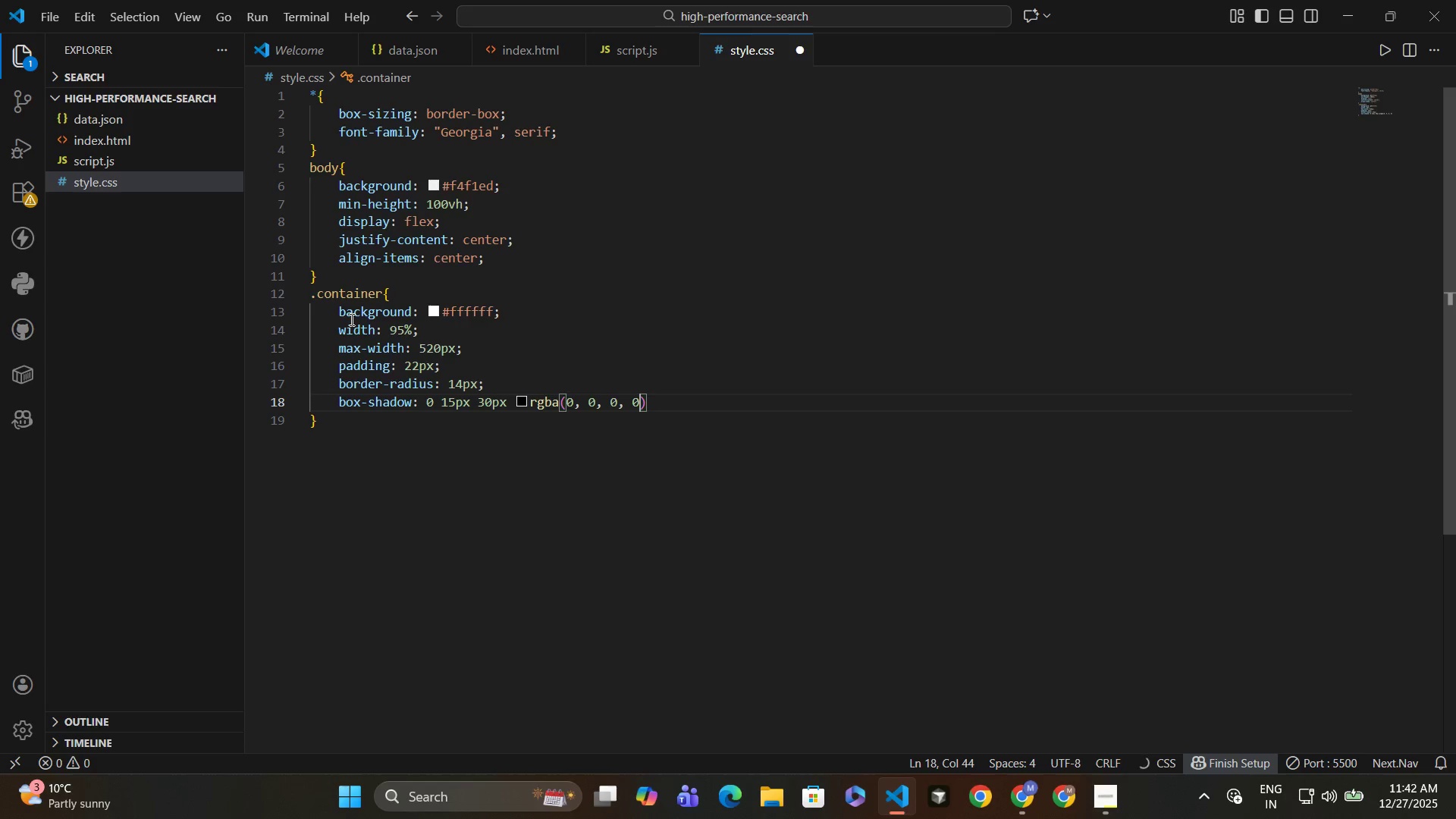 
key(Comma)
 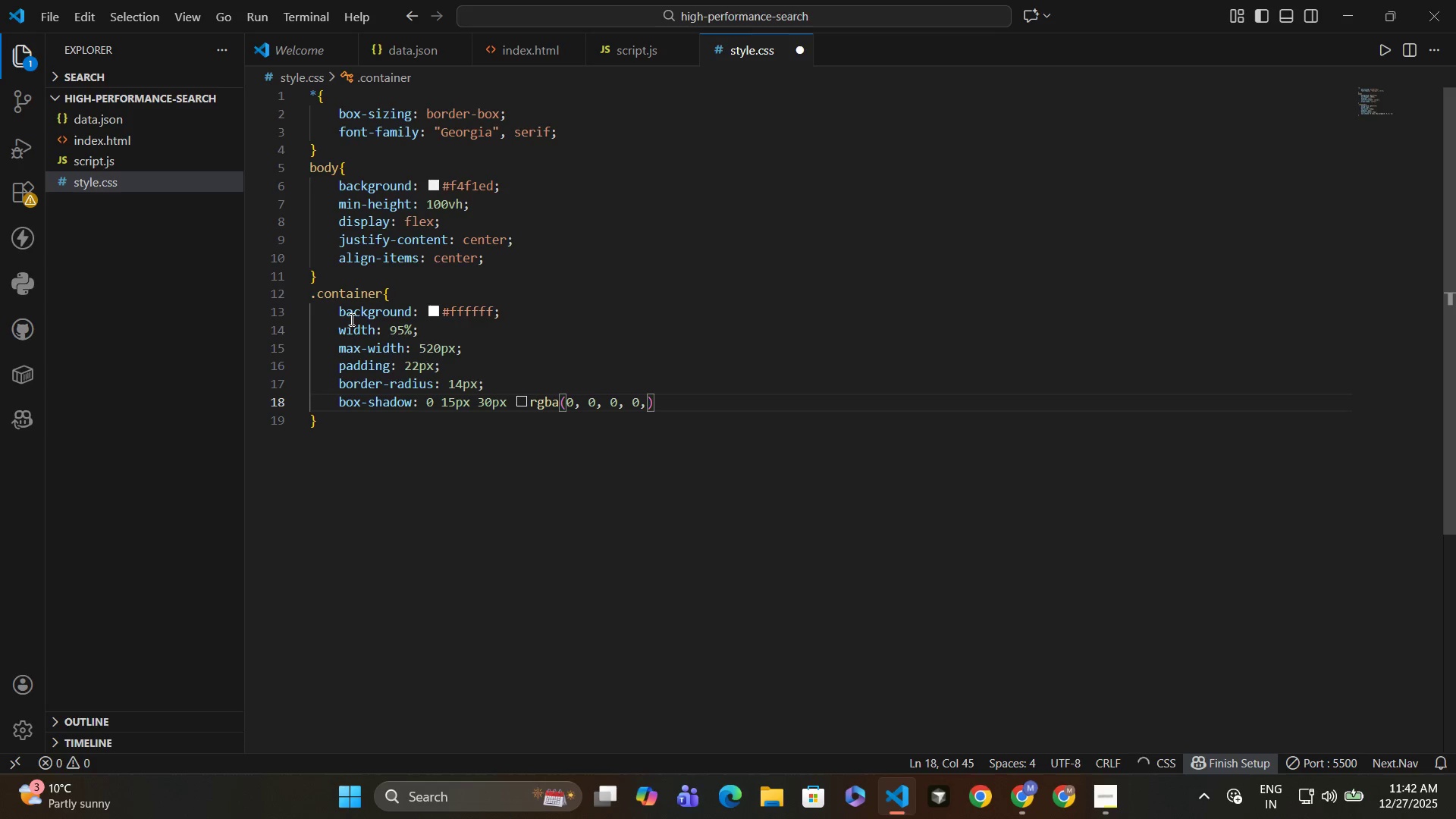 
key(Space)
 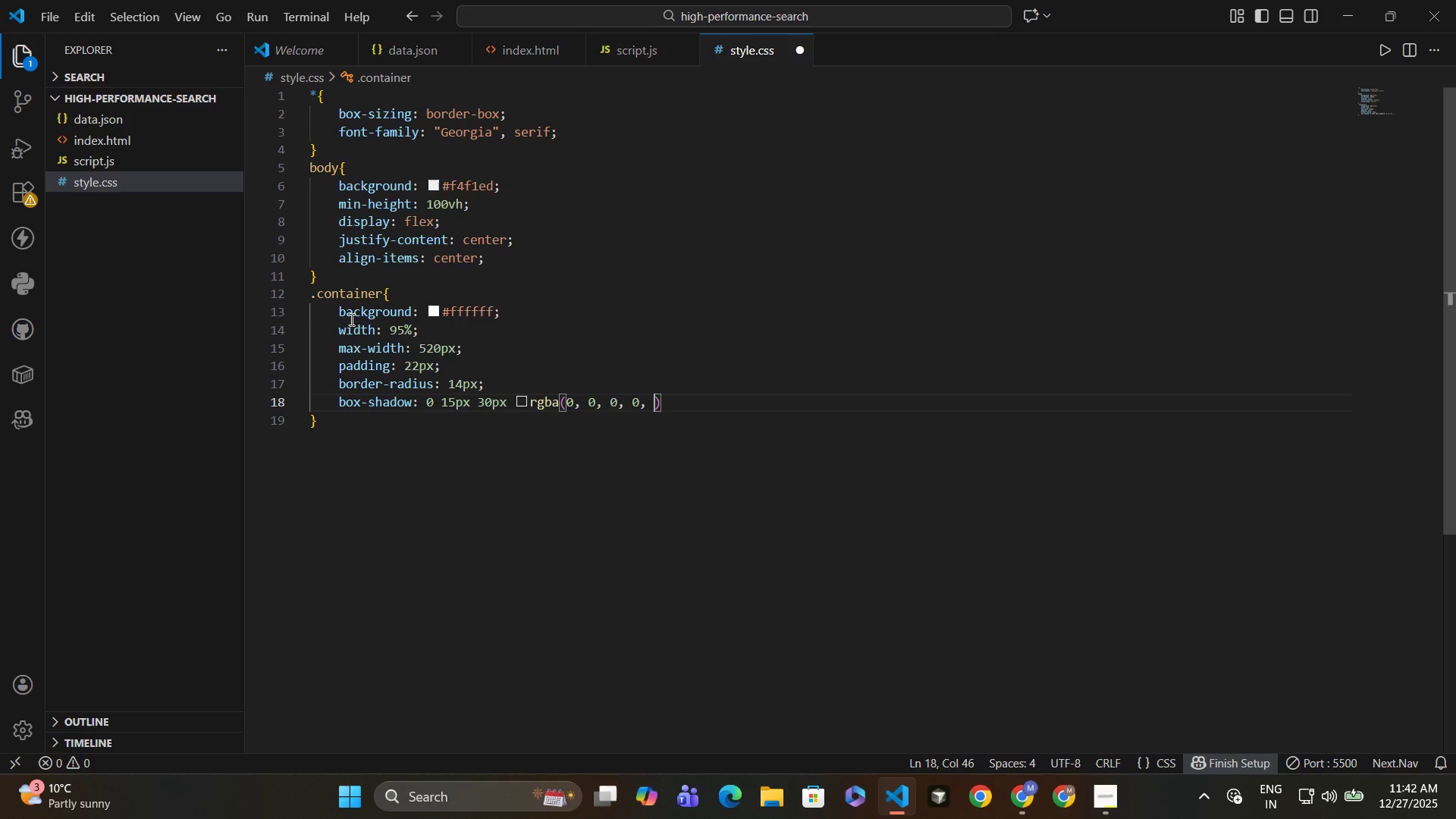 
type(0.15)
 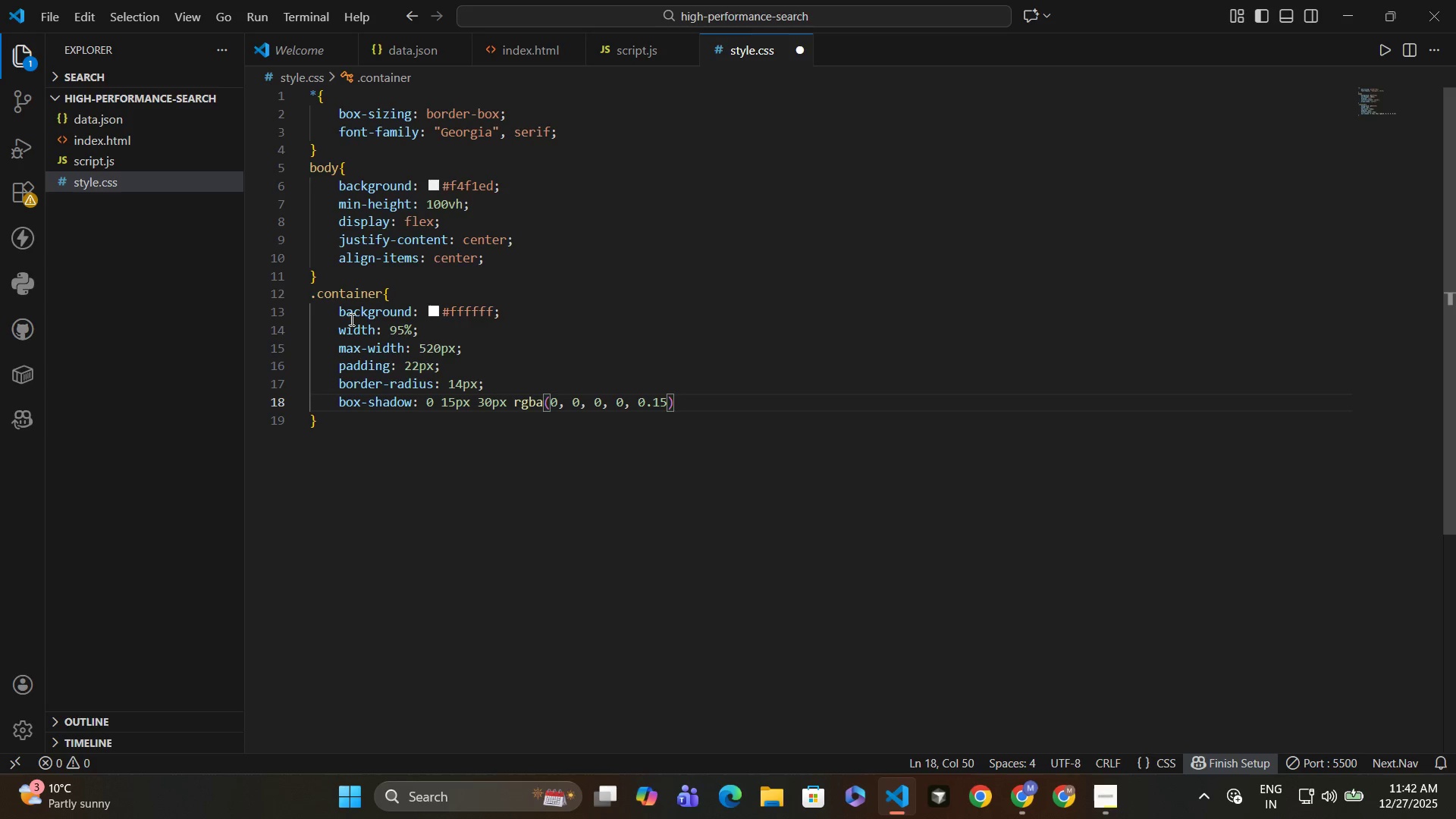 
key(ArrowRight)
 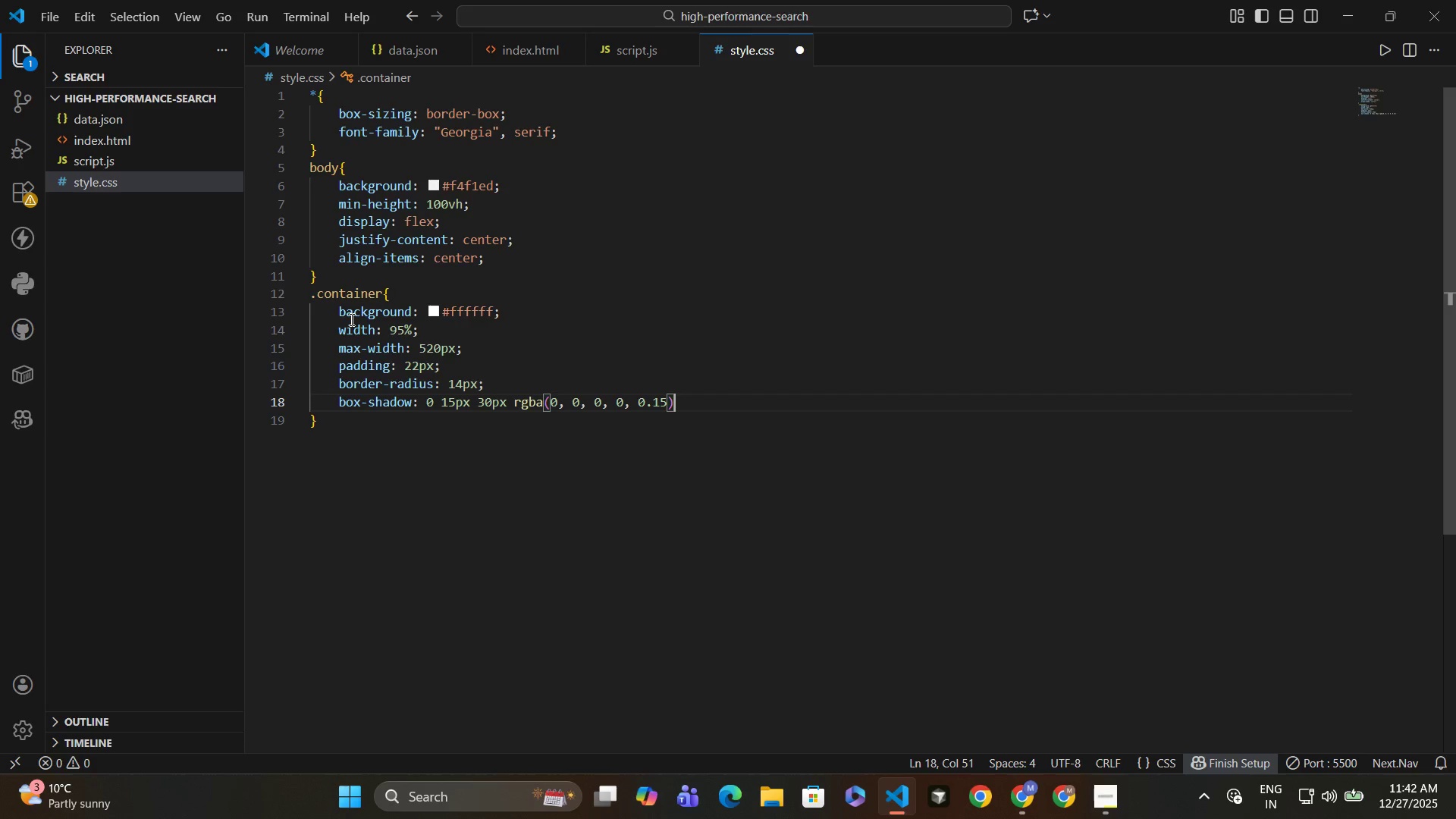 
key(Semicolon)
 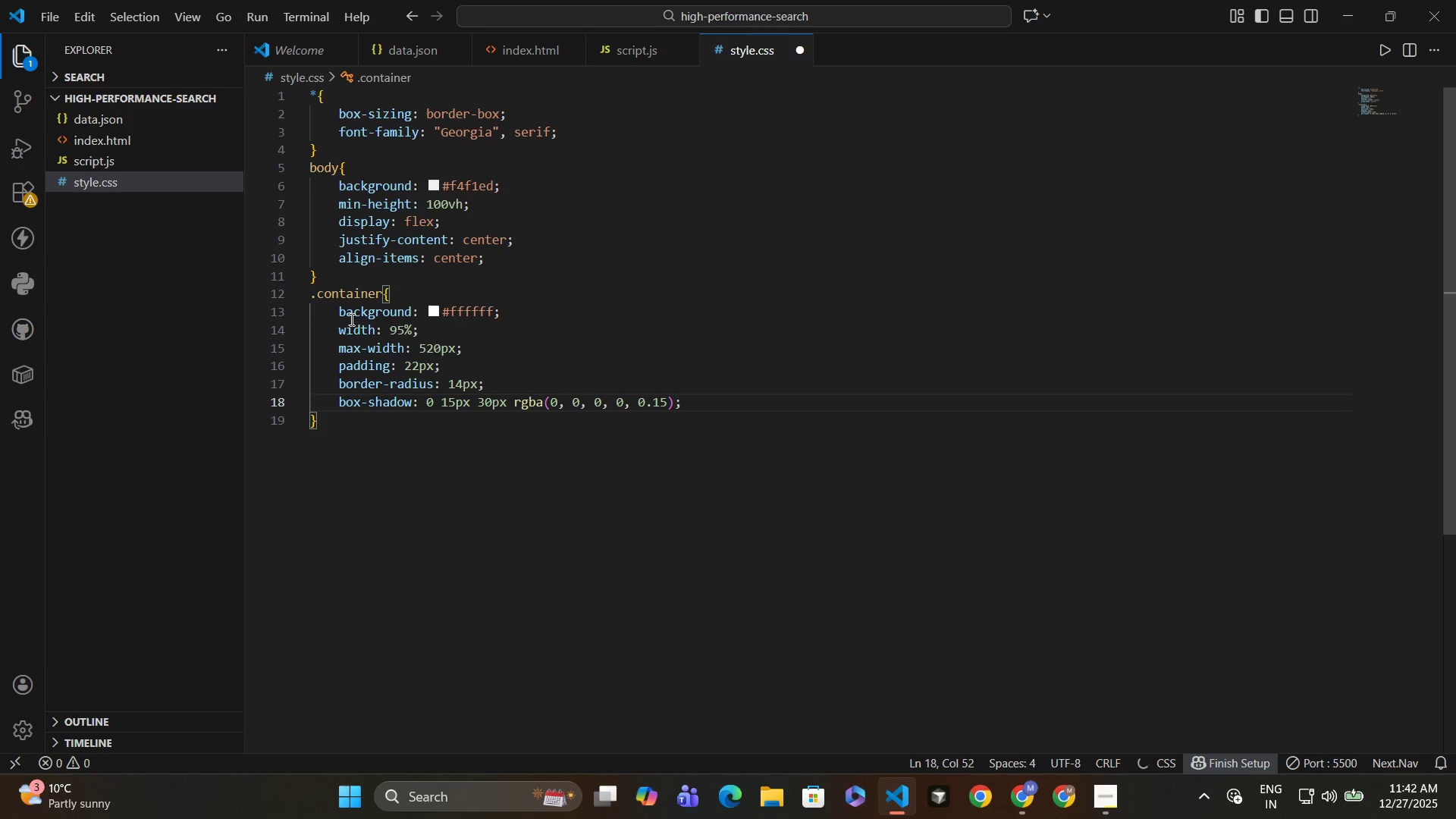 
key(Control+S)
 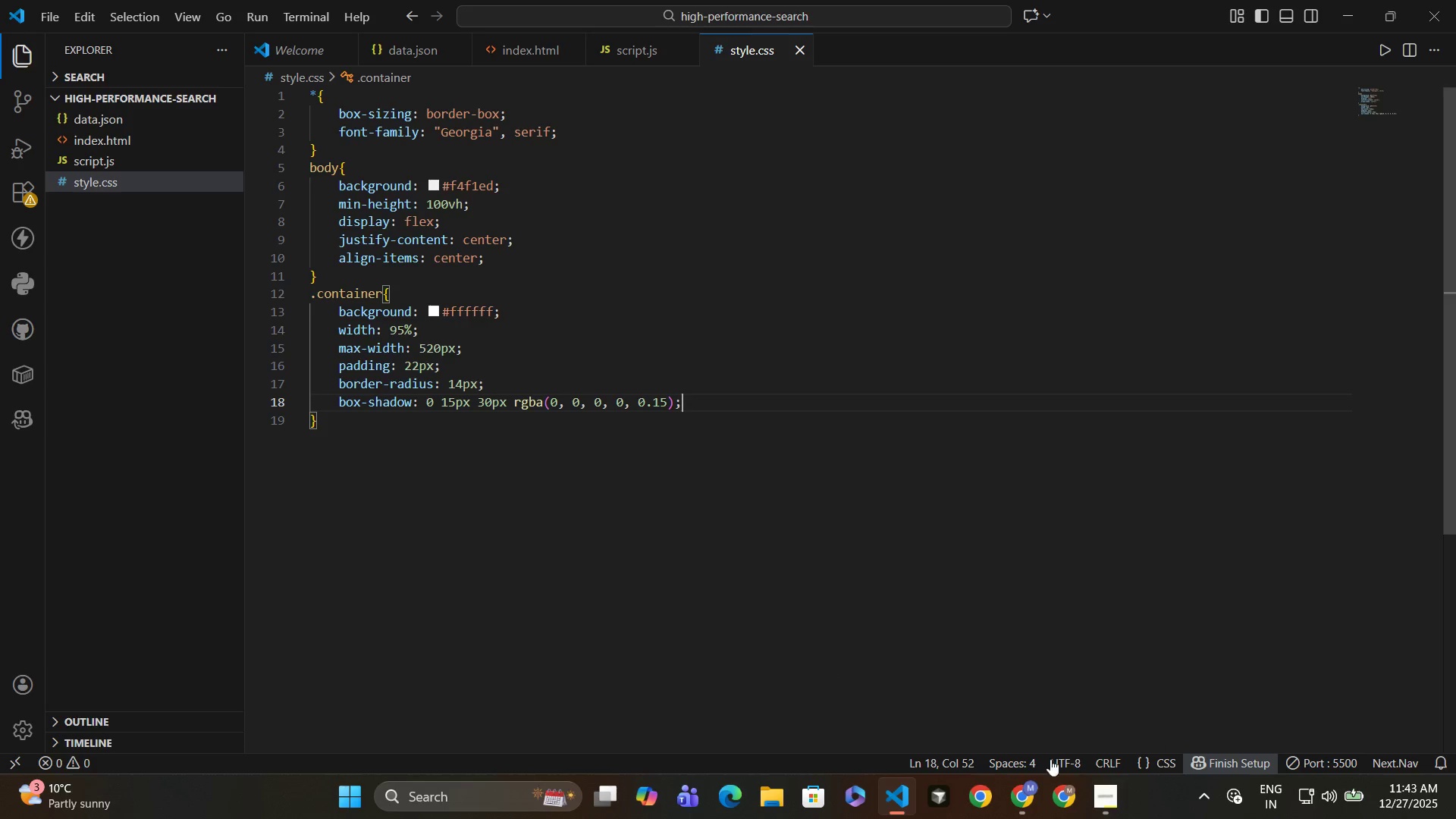 
left_click([1025, 818])
 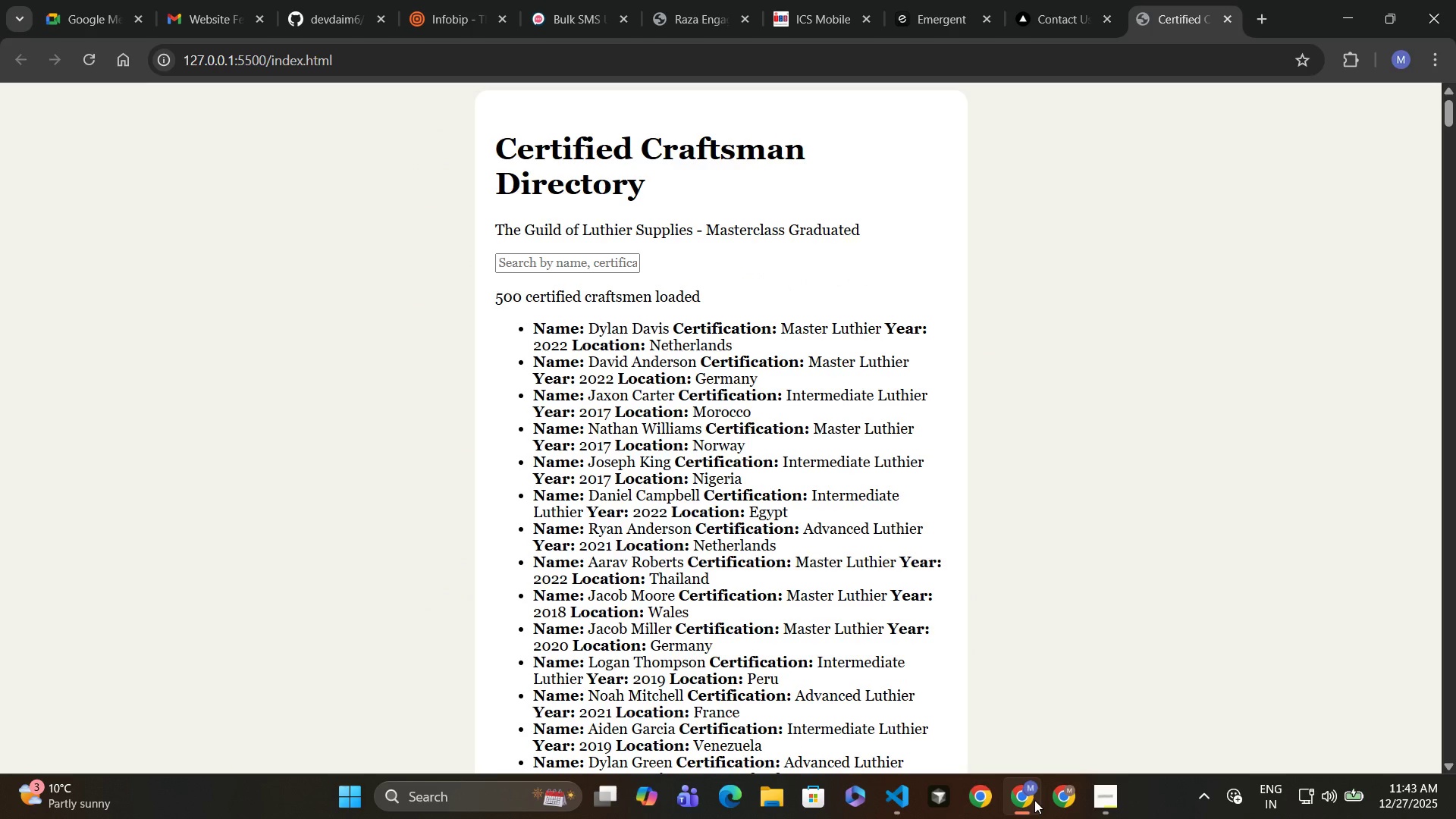 
left_click([1030, 795])
 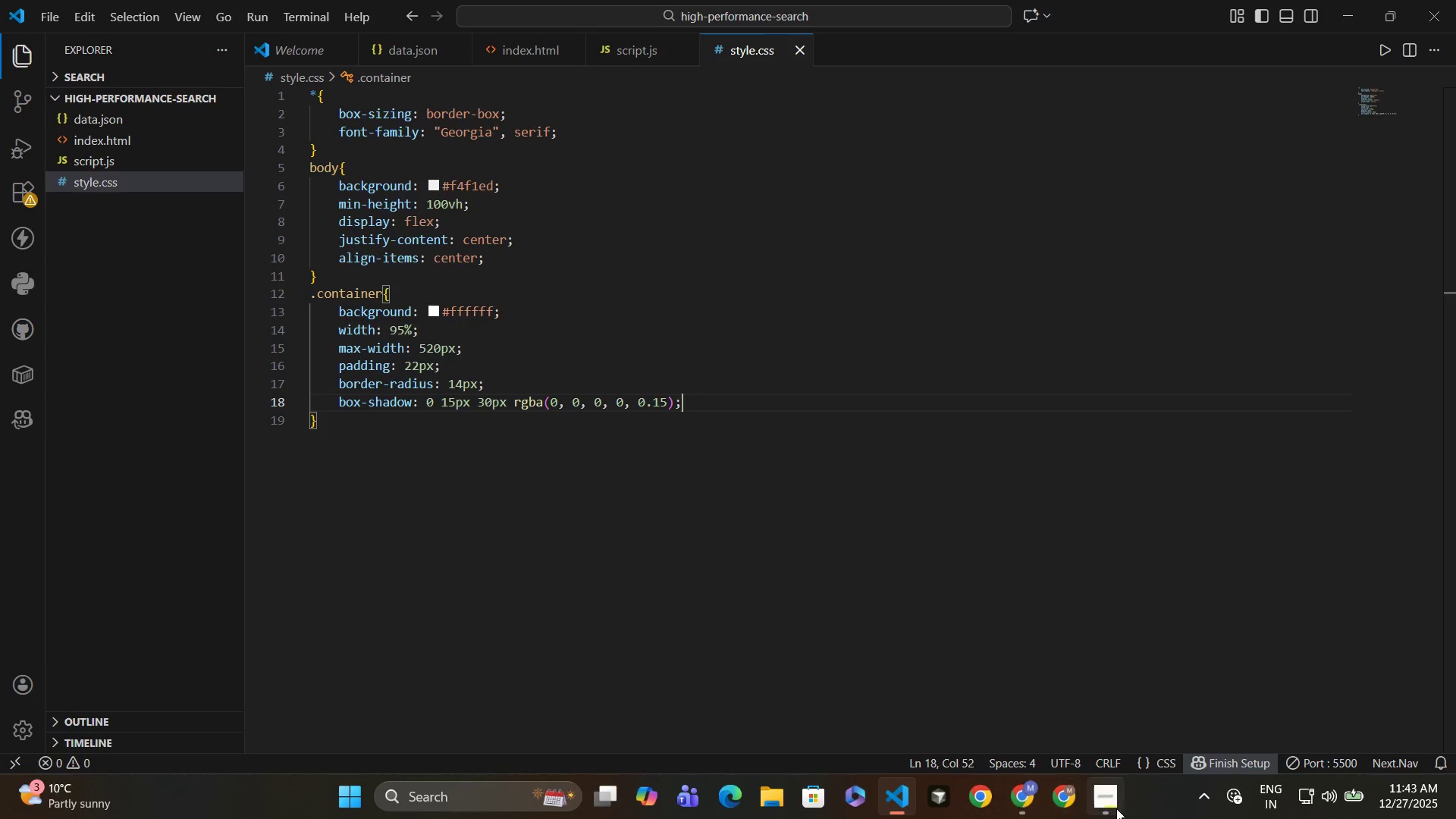 
left_click([1118, 808])